 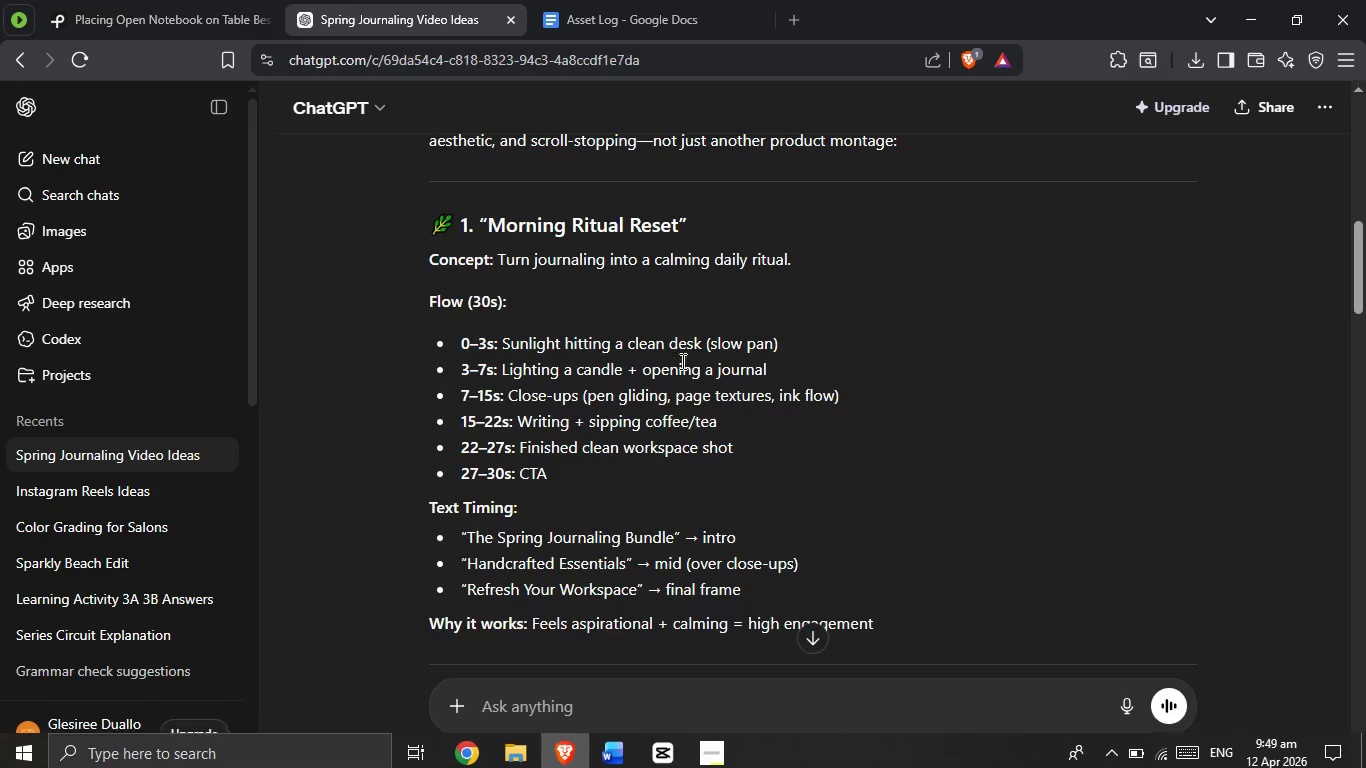 
left_click([141, 0])
 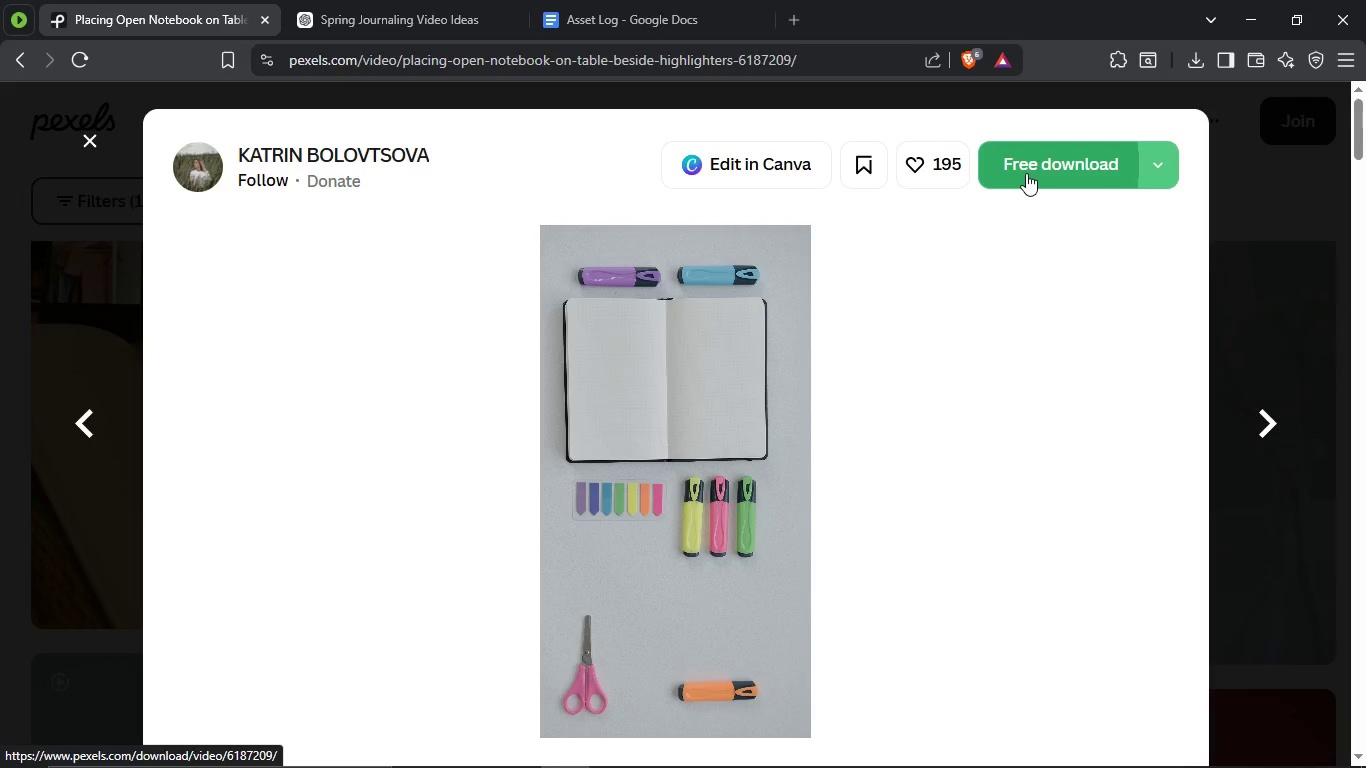 
scroll: coordinate [879, 611], scroll_direction: down, amount: 26.0
 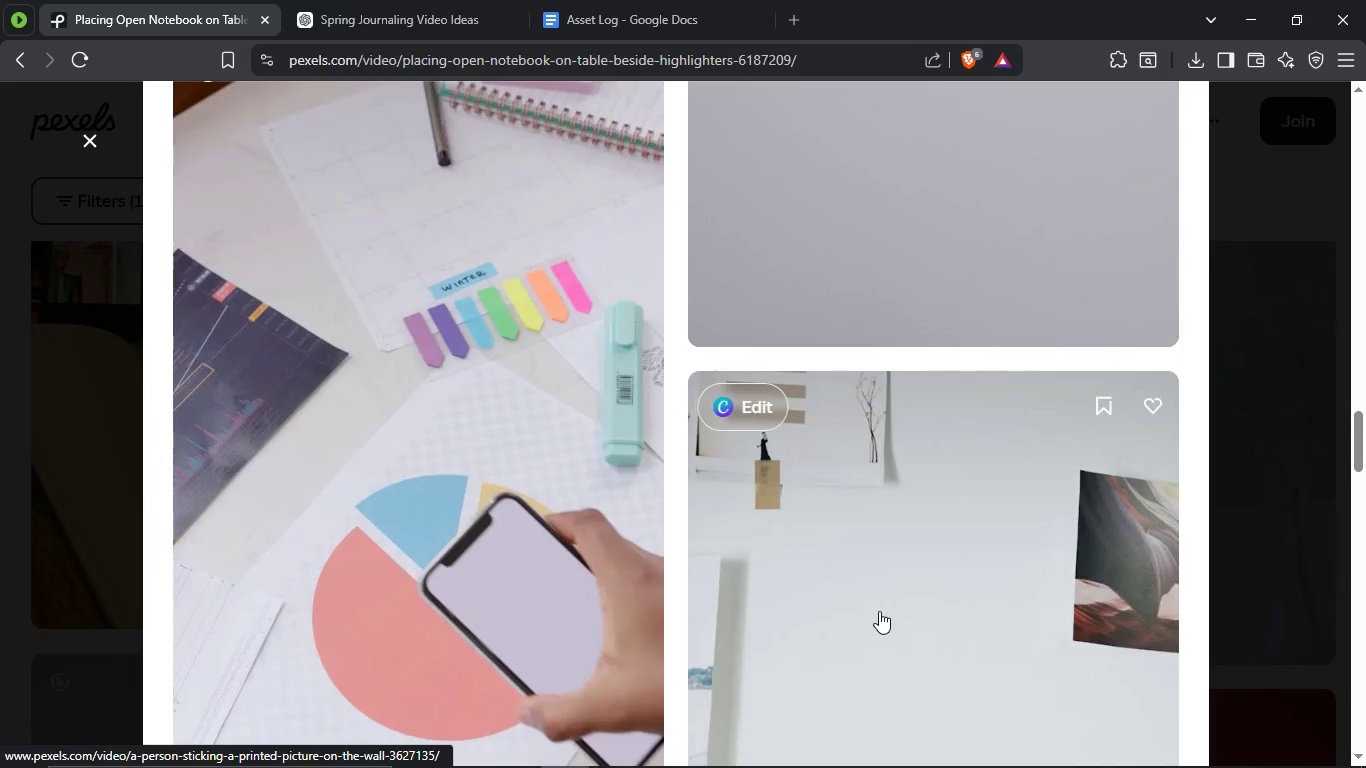 
scroll: coordinate [879, 611], scroll_direction: up, amount: 5.0
 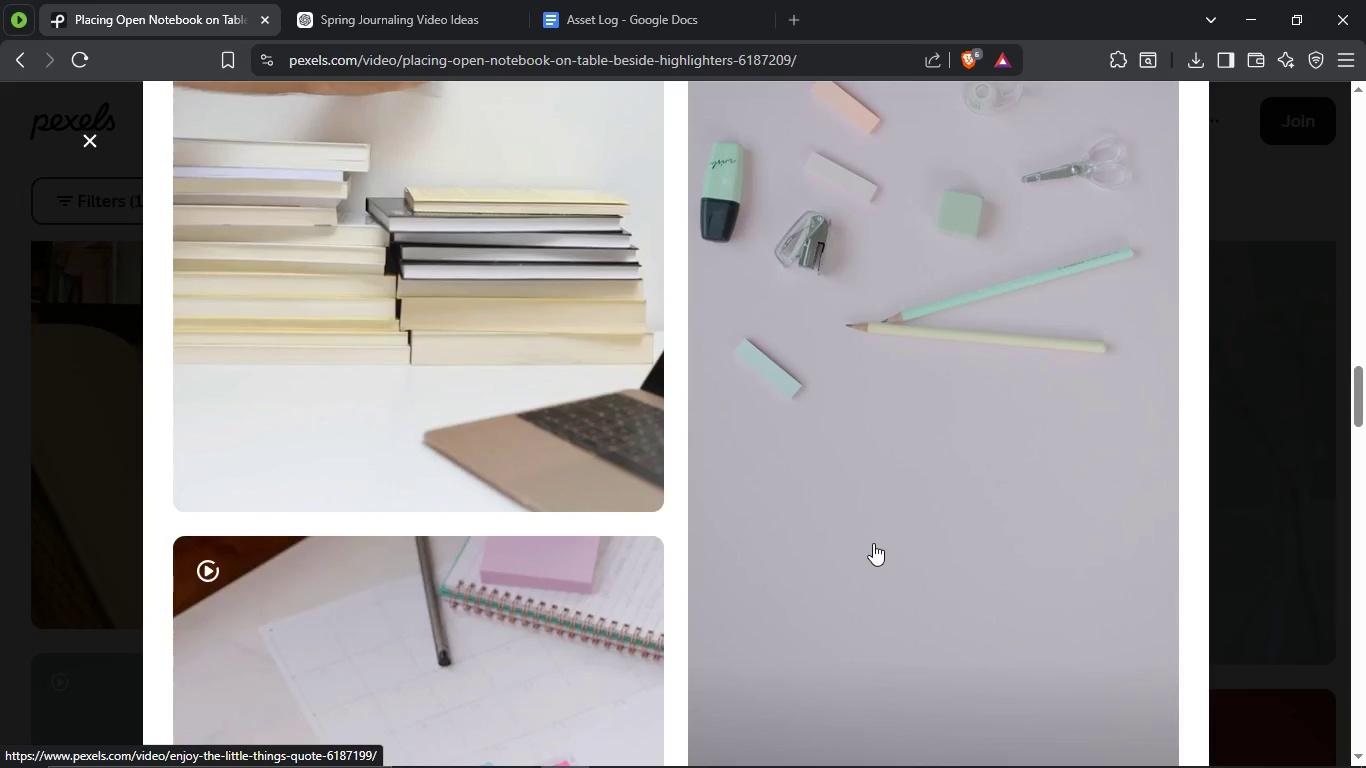 
left_click([873, 543])
 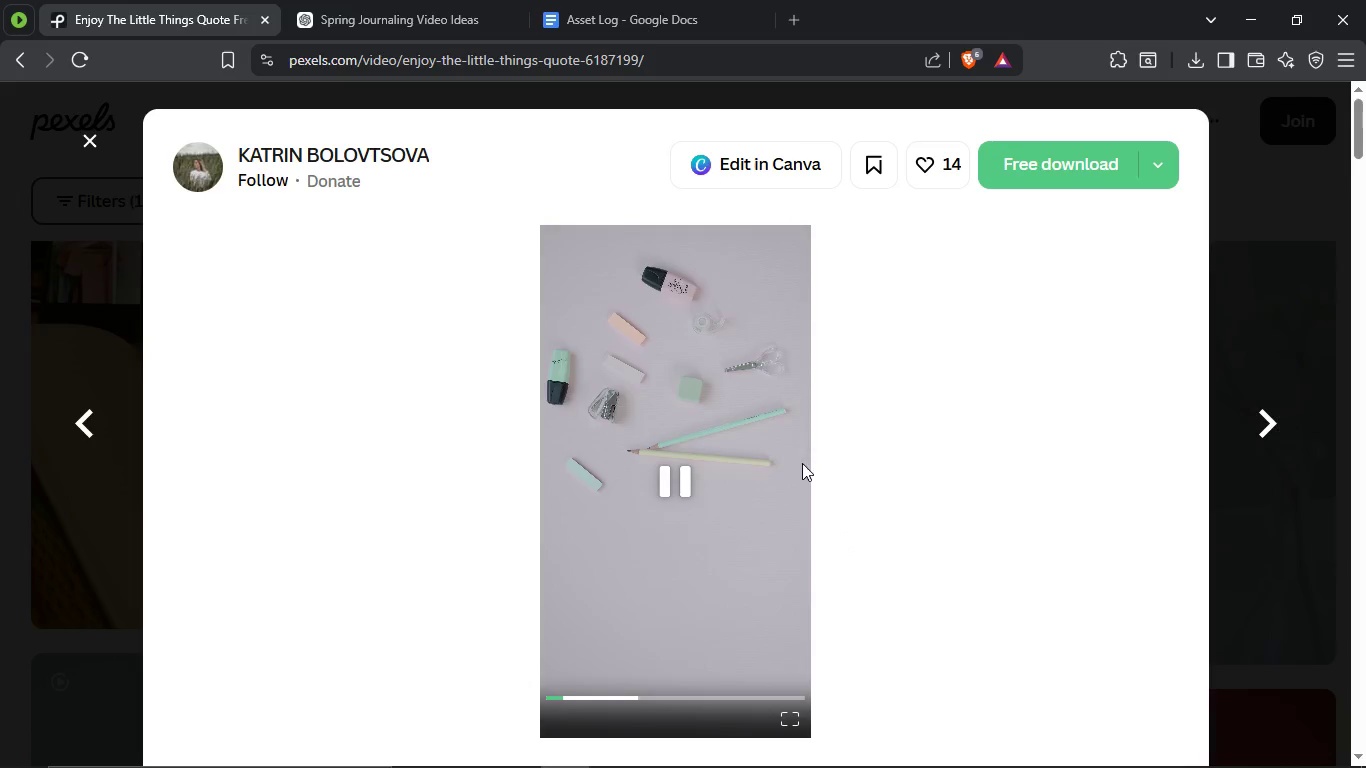 
scroll: coordinate [726, 453], scroll_direction: down, amount: 6.0
 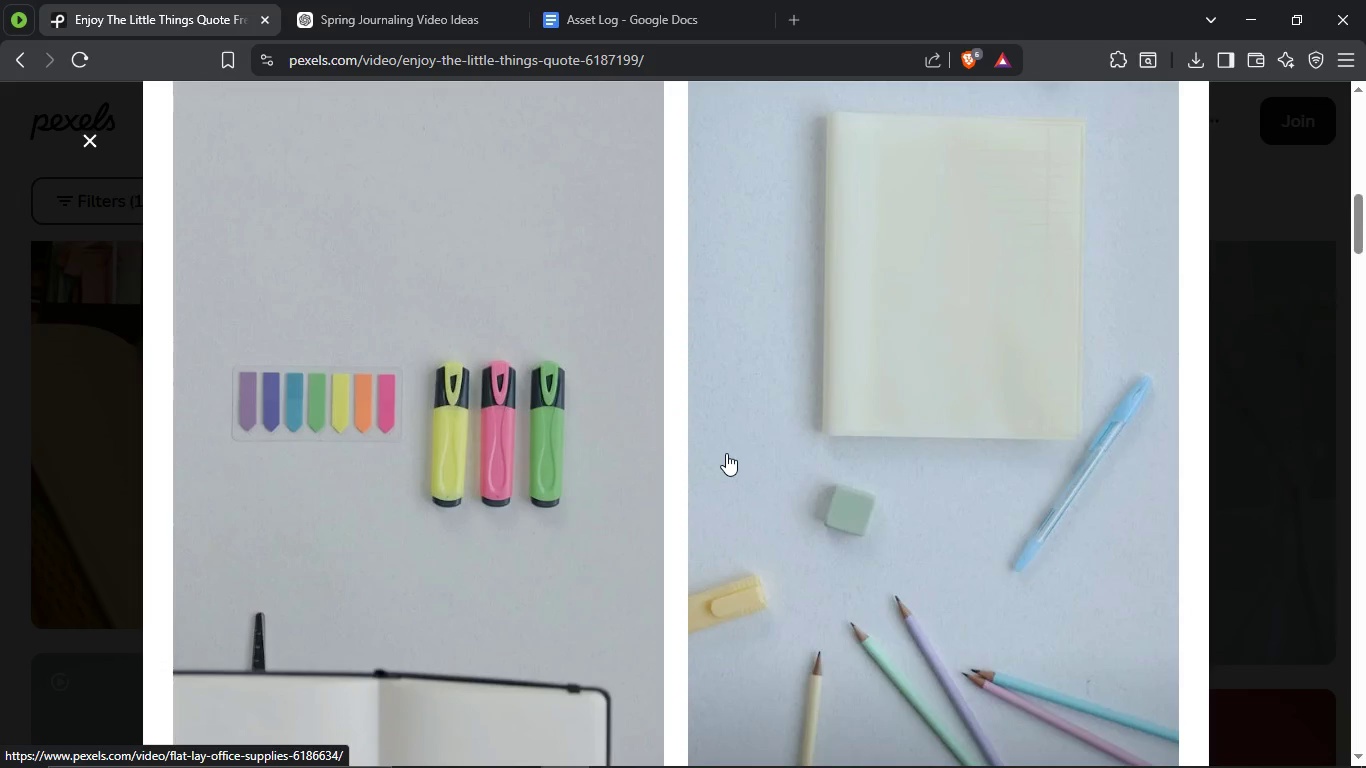 
left_click([948, 362])
 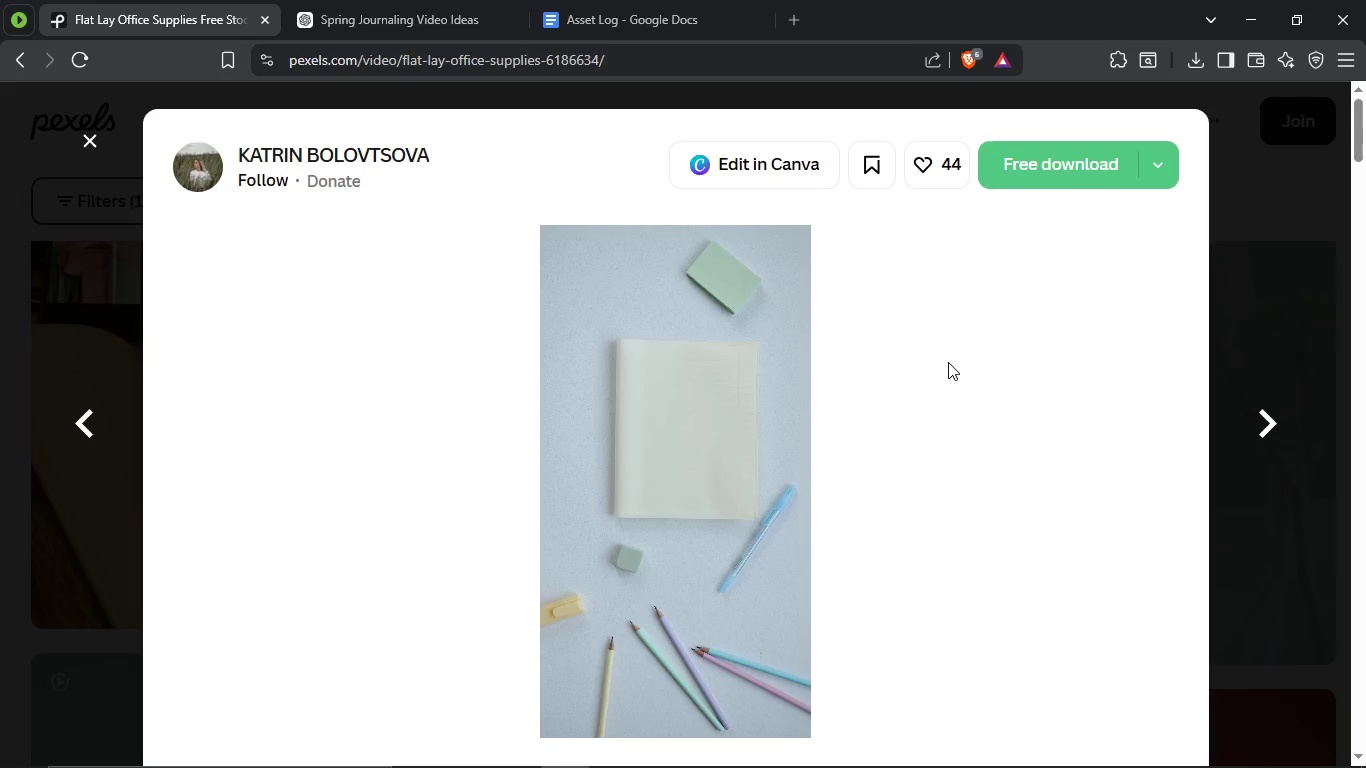 
wait(8.41)
 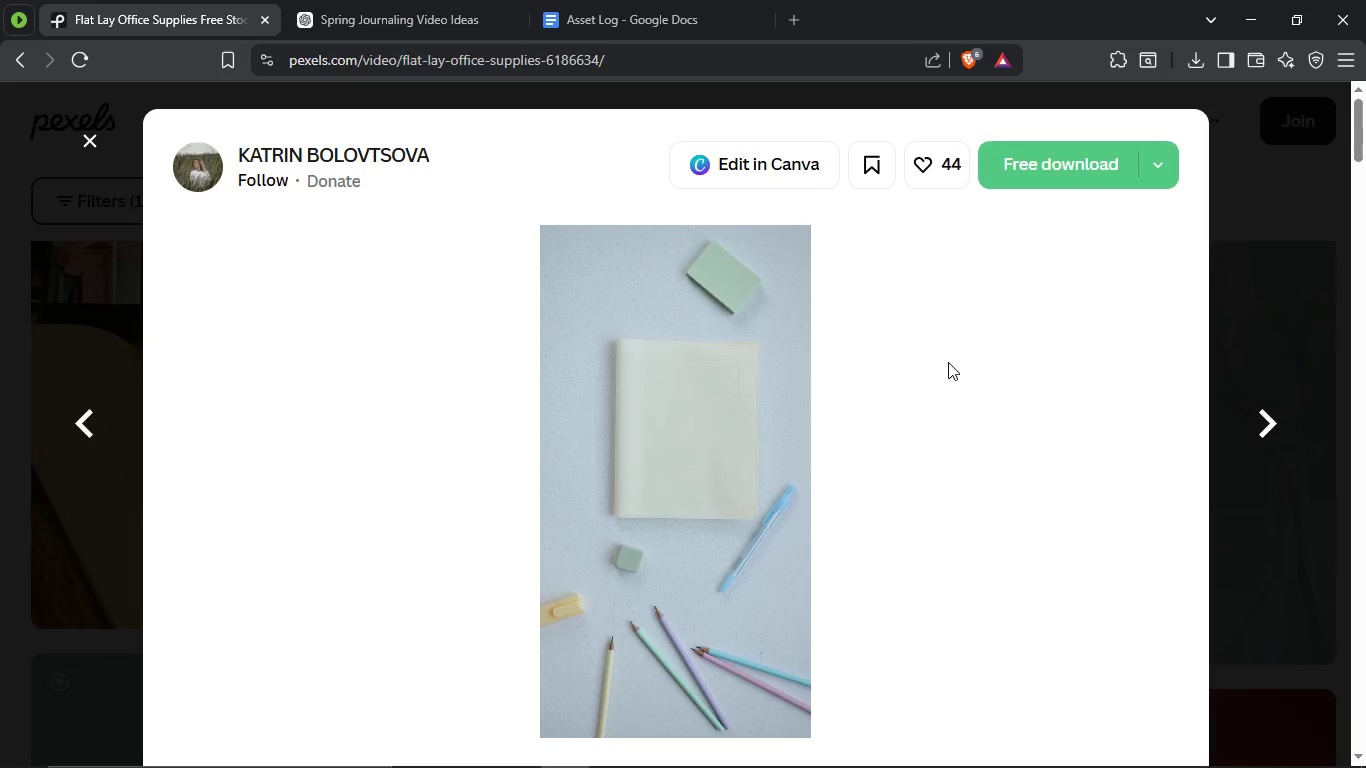 
left_click([1070, 176])
 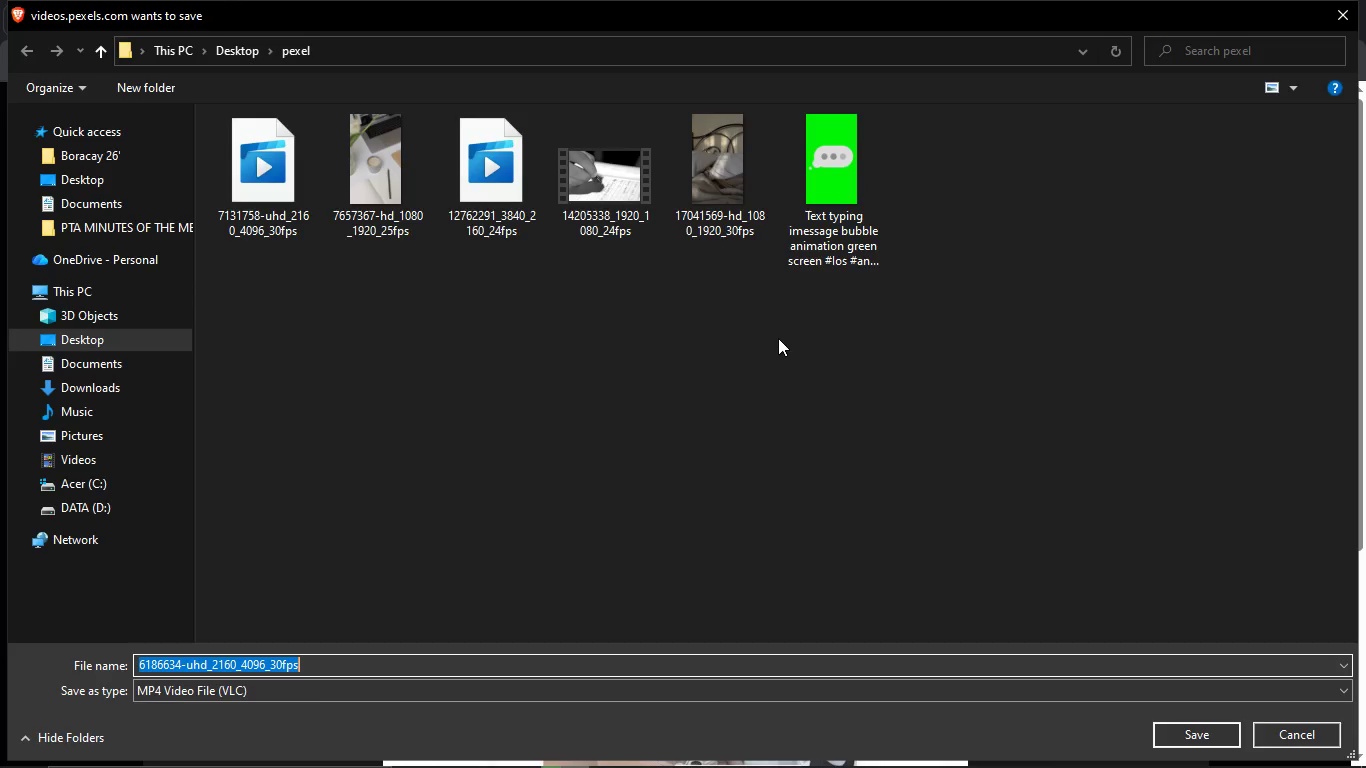 
wait(7.61)
 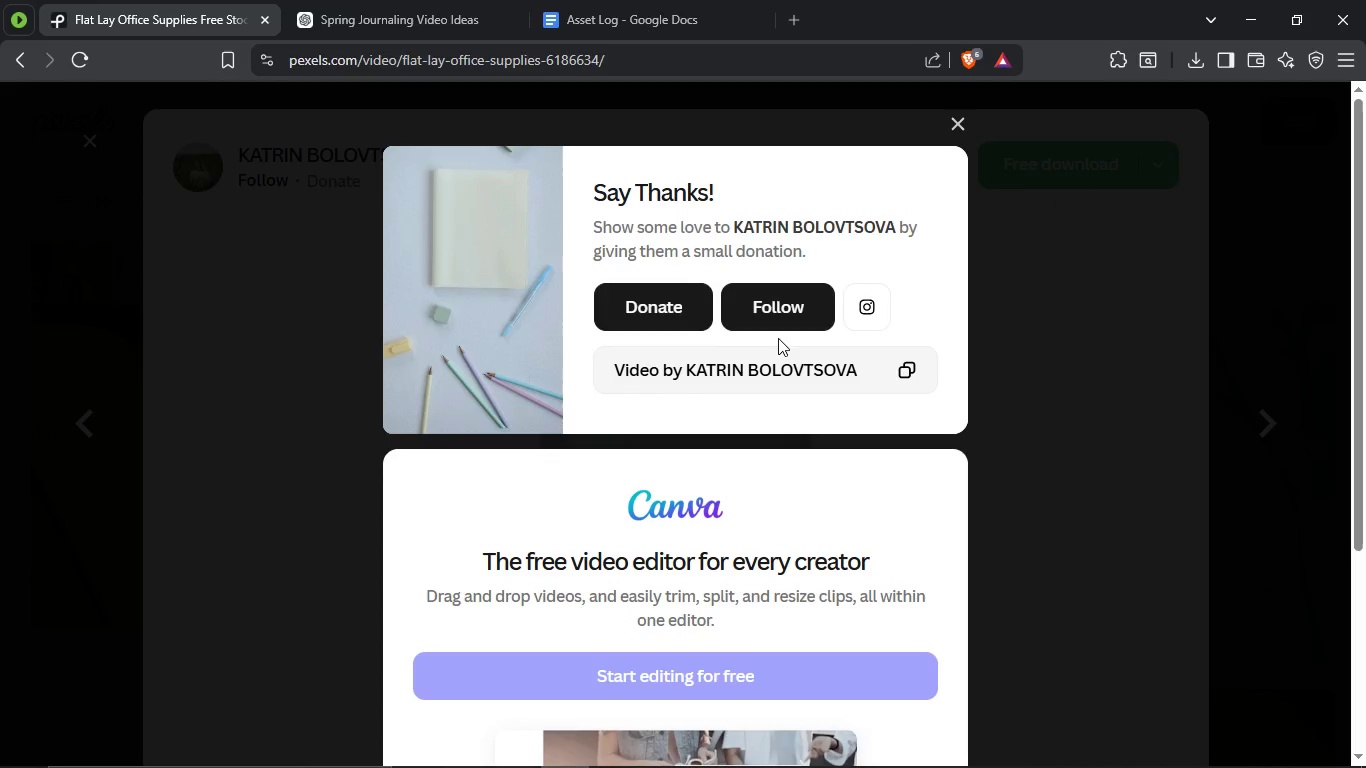 
left_click([1201, 730])
 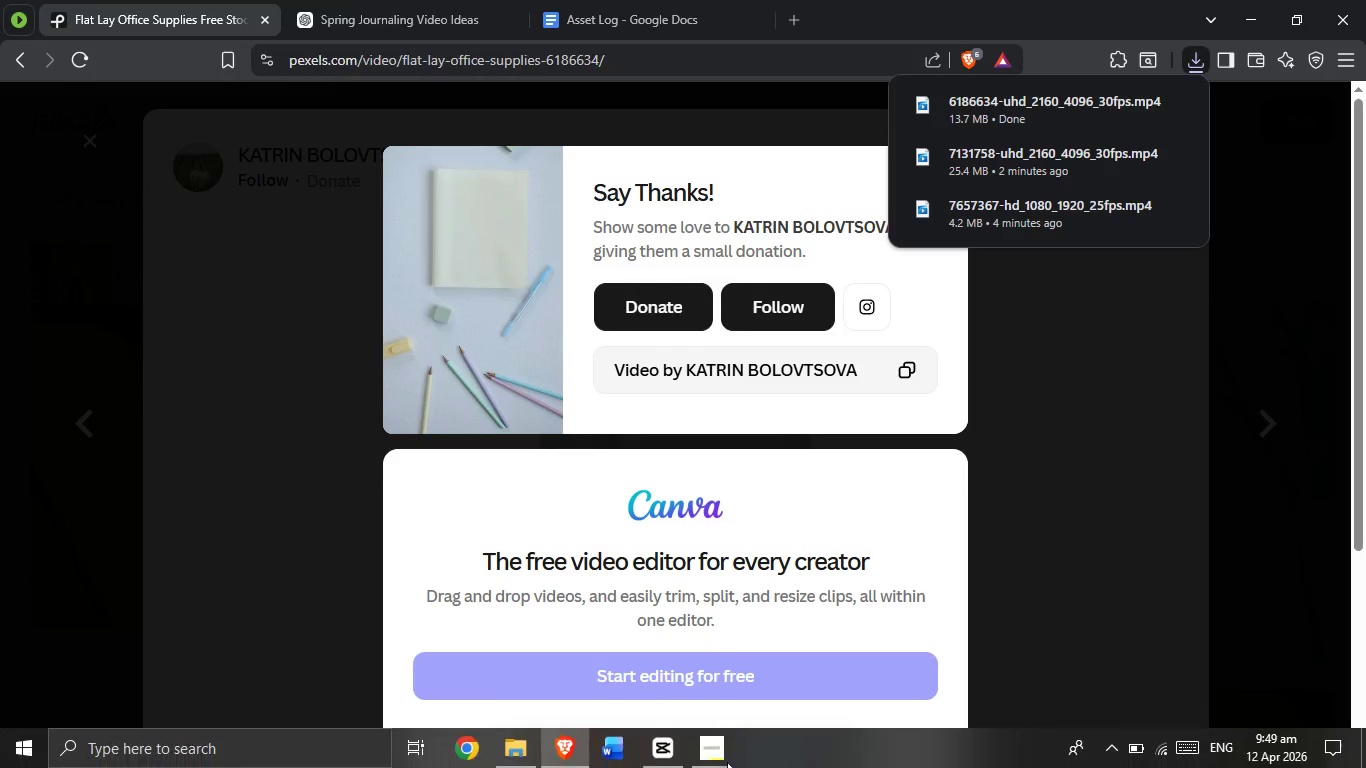 
left_click([366, 0])
 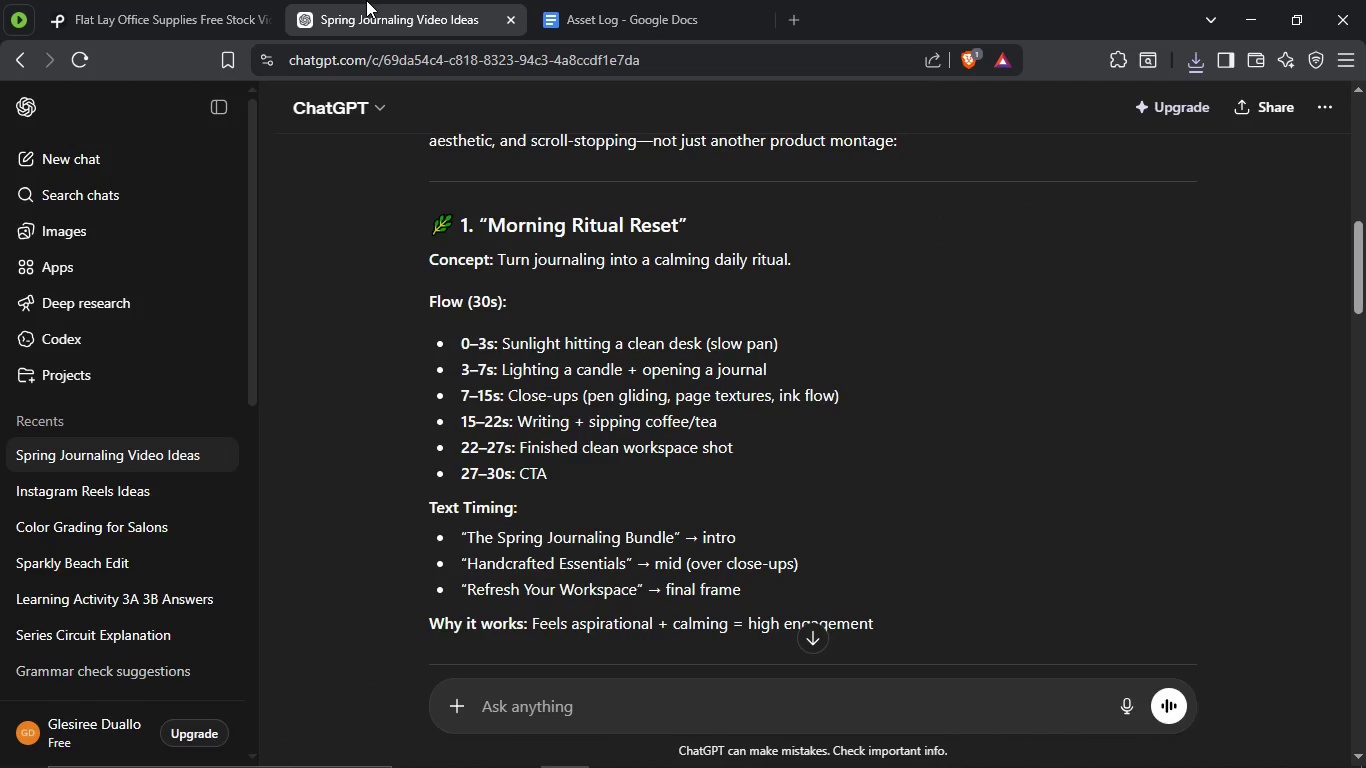 
wait(8.83)
 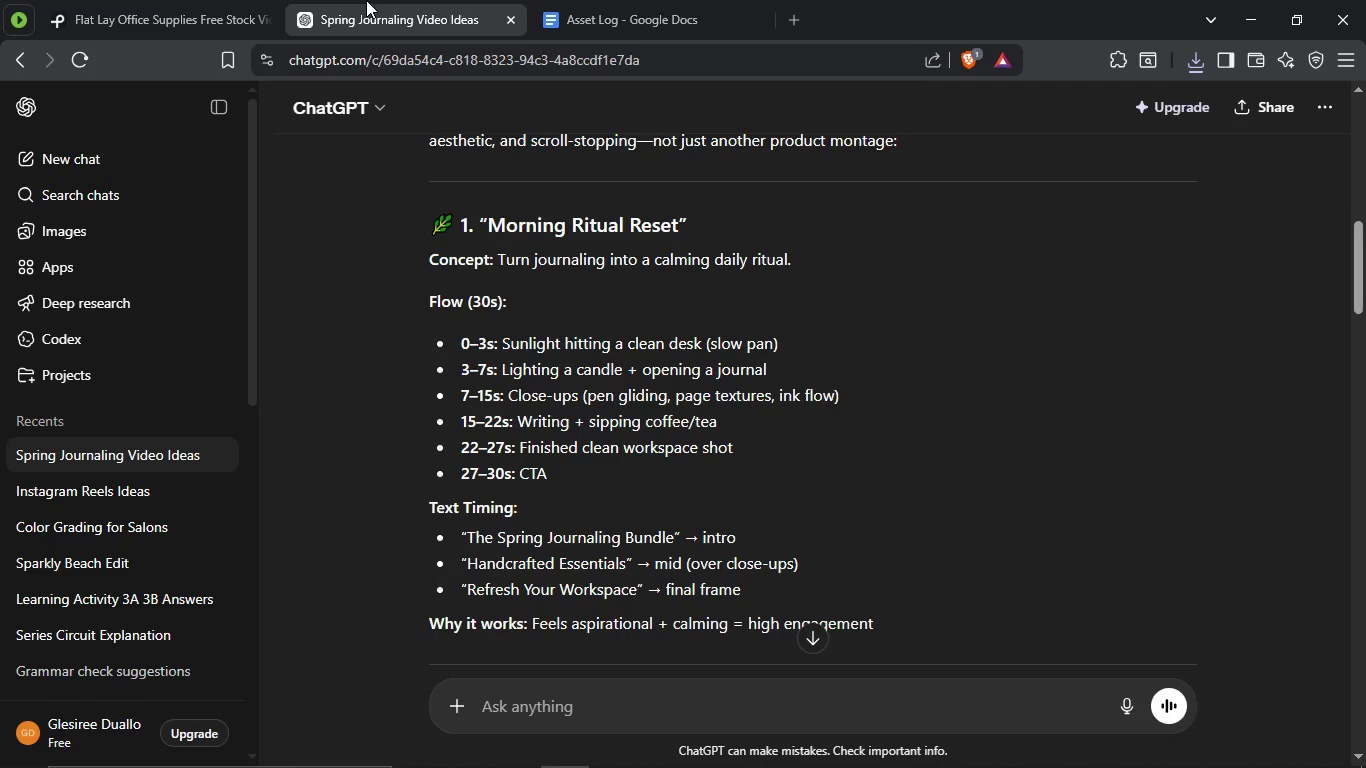 
left_click_drag(start_coordinate=[509, 397], to_coordinate=[579, 393])
 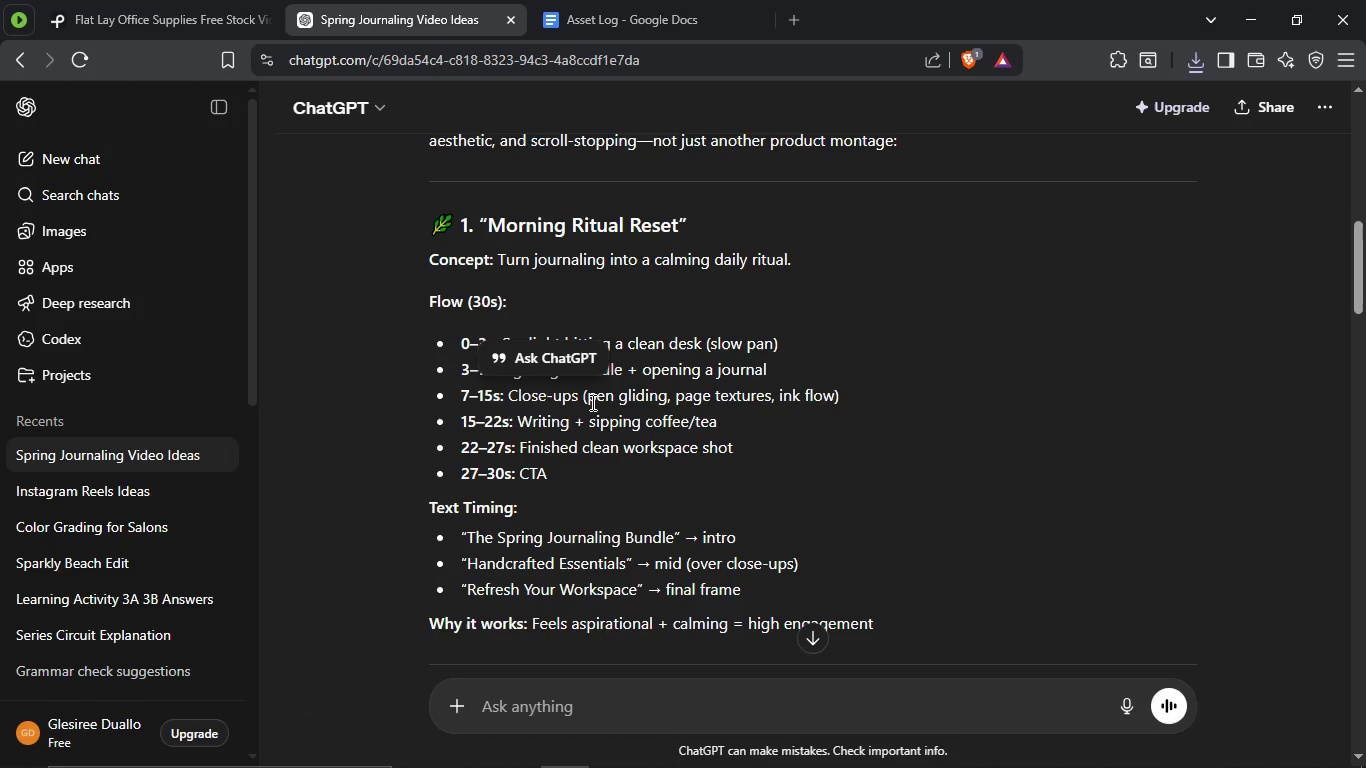 
left_click_drag(start_coordinate=[591, 402], to_coordinate=[664, 396])
 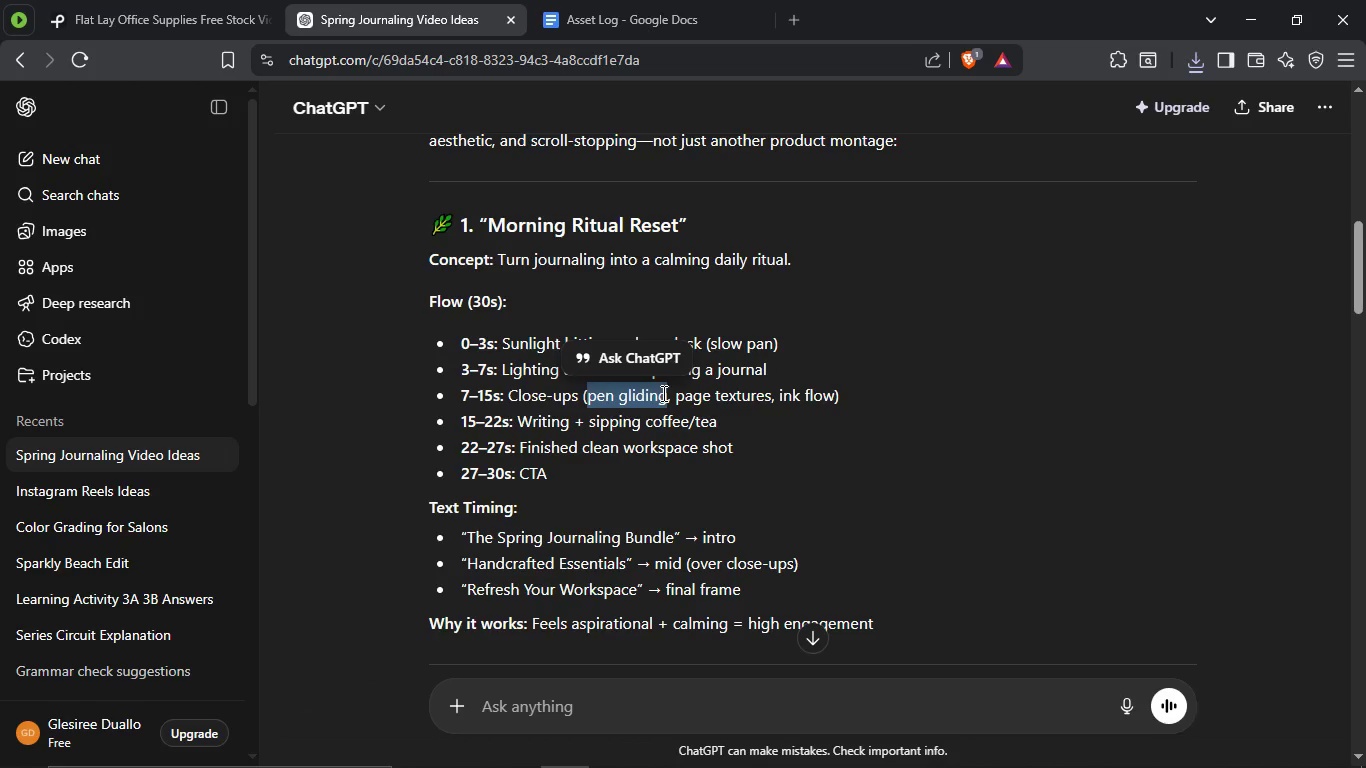 
key(Control+C)
 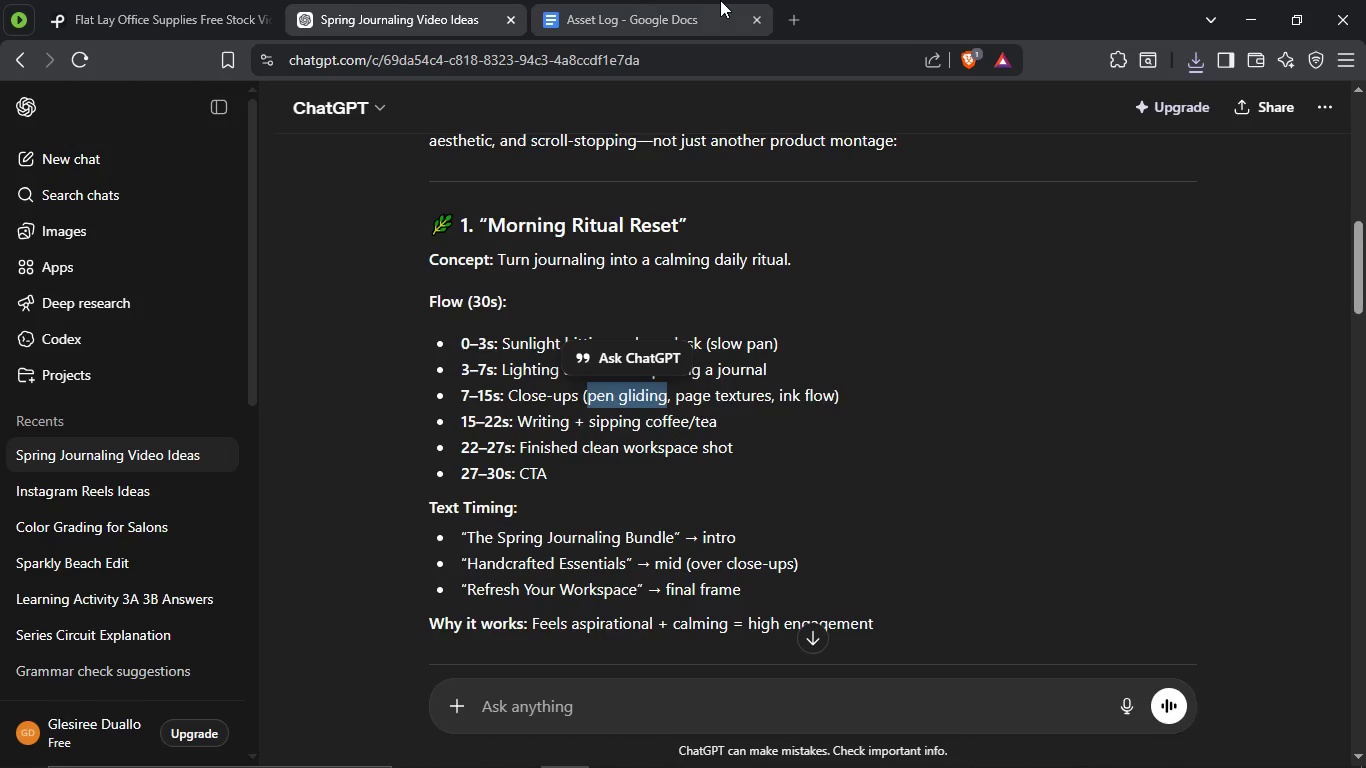 
left_click([721, 0])
 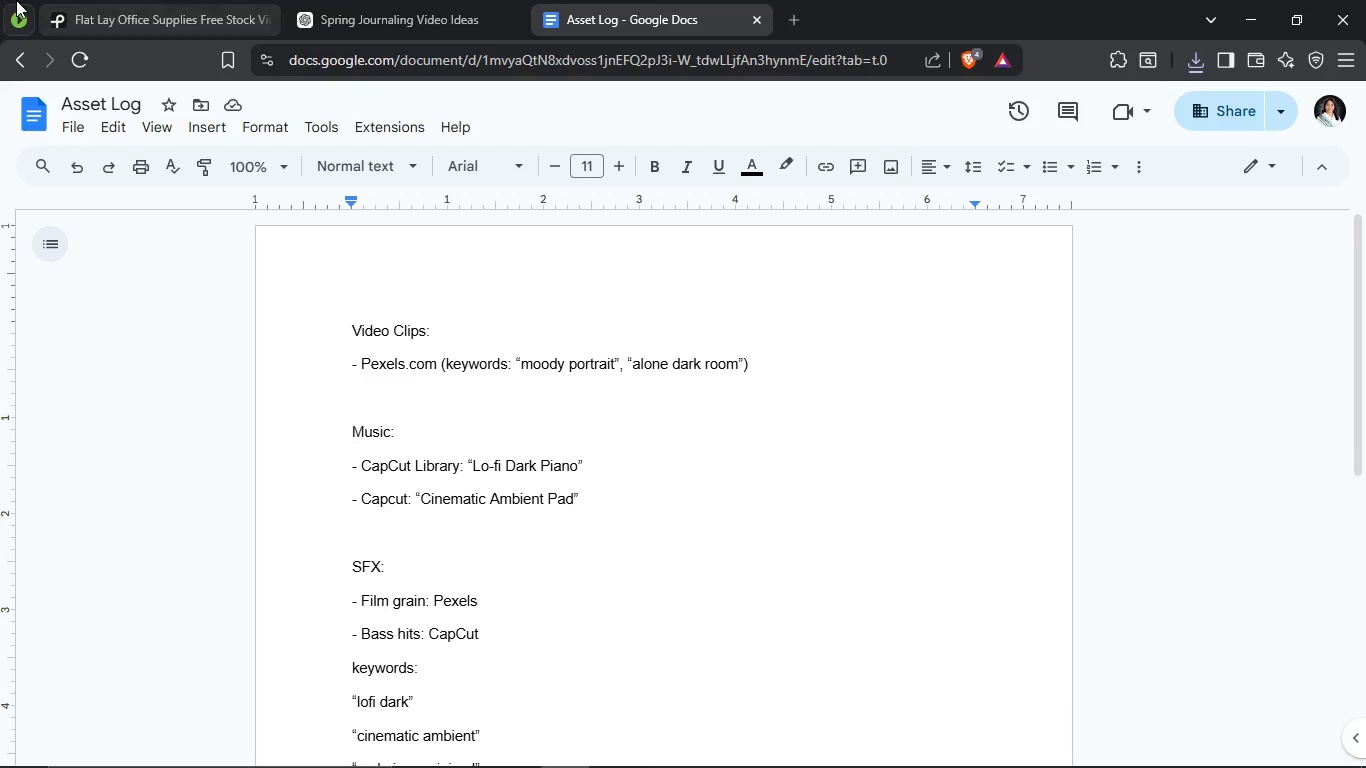 
left_click_drag(start_coordinate=[115, 0], to_coordinate=[120, 1])
 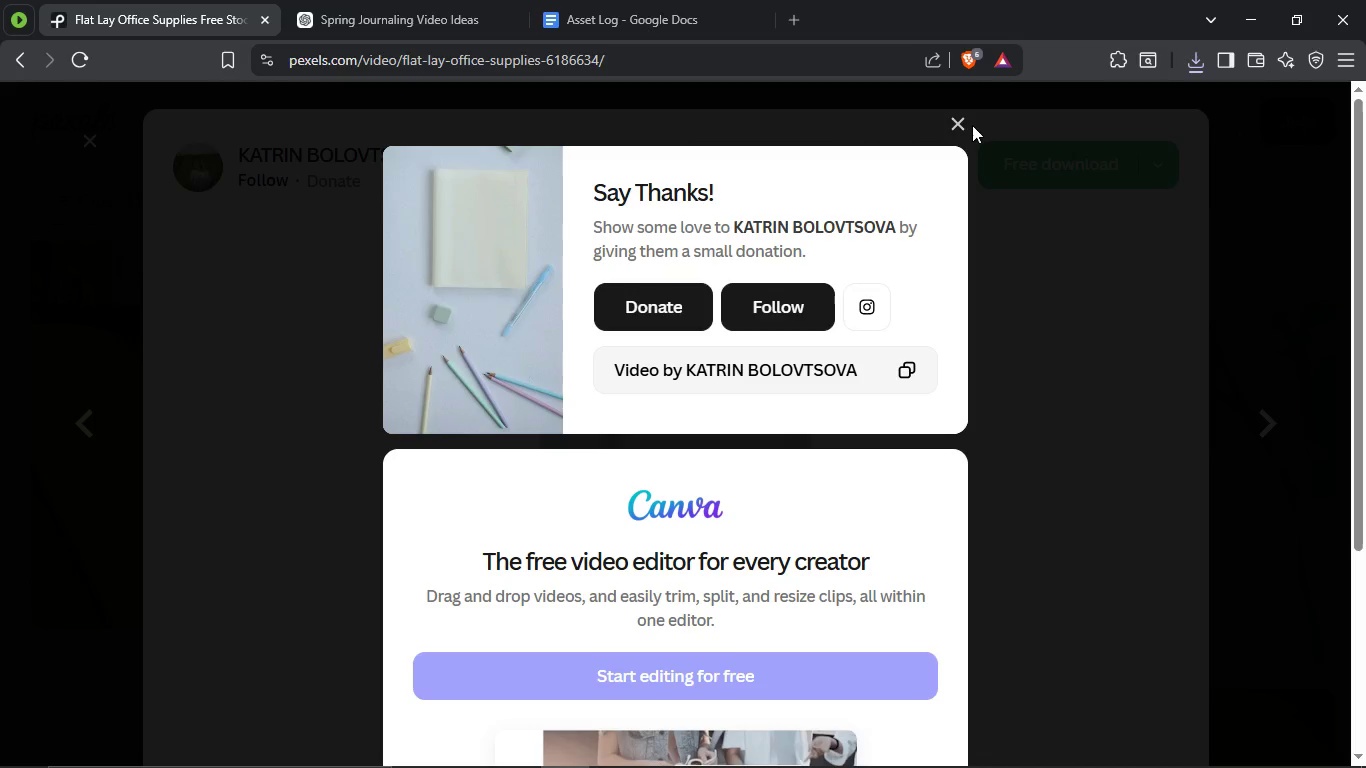 
double_click([962, 121])
 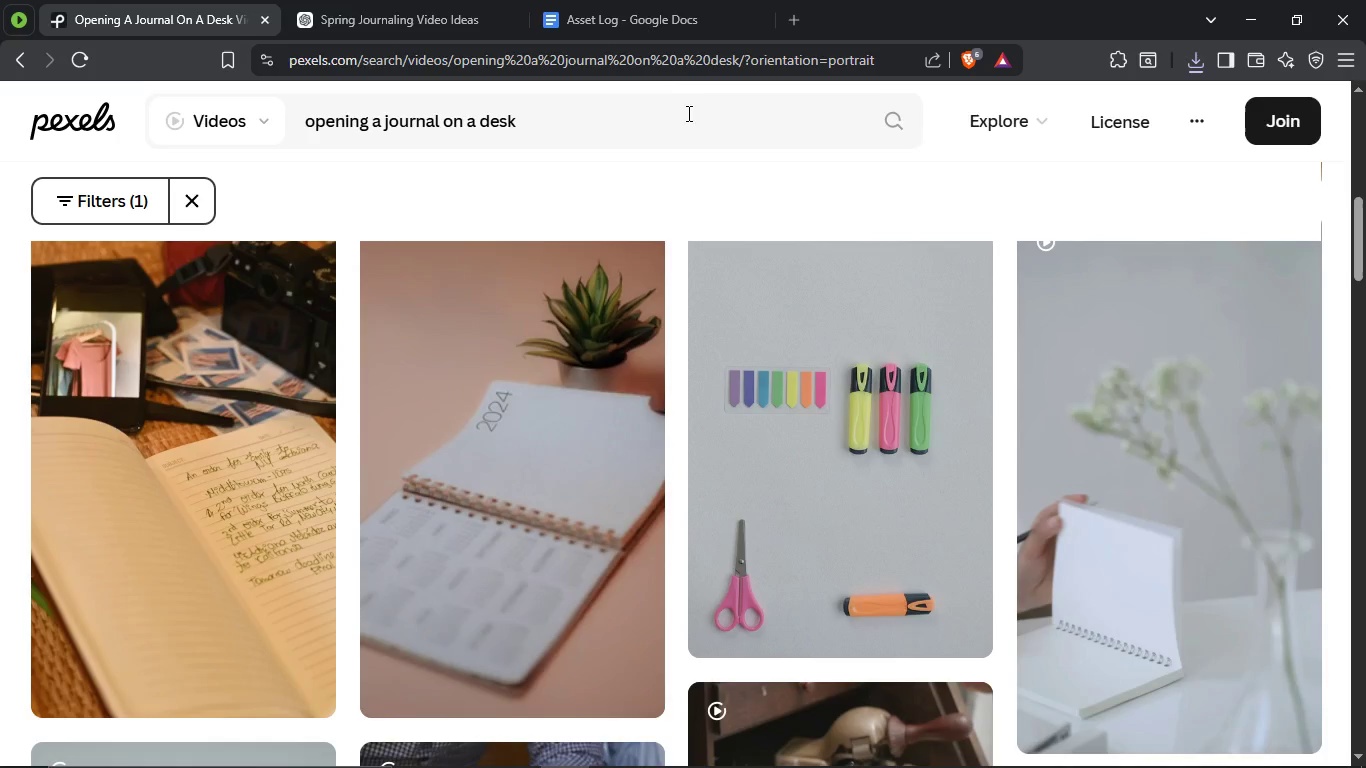 
double_click([664, 114])
 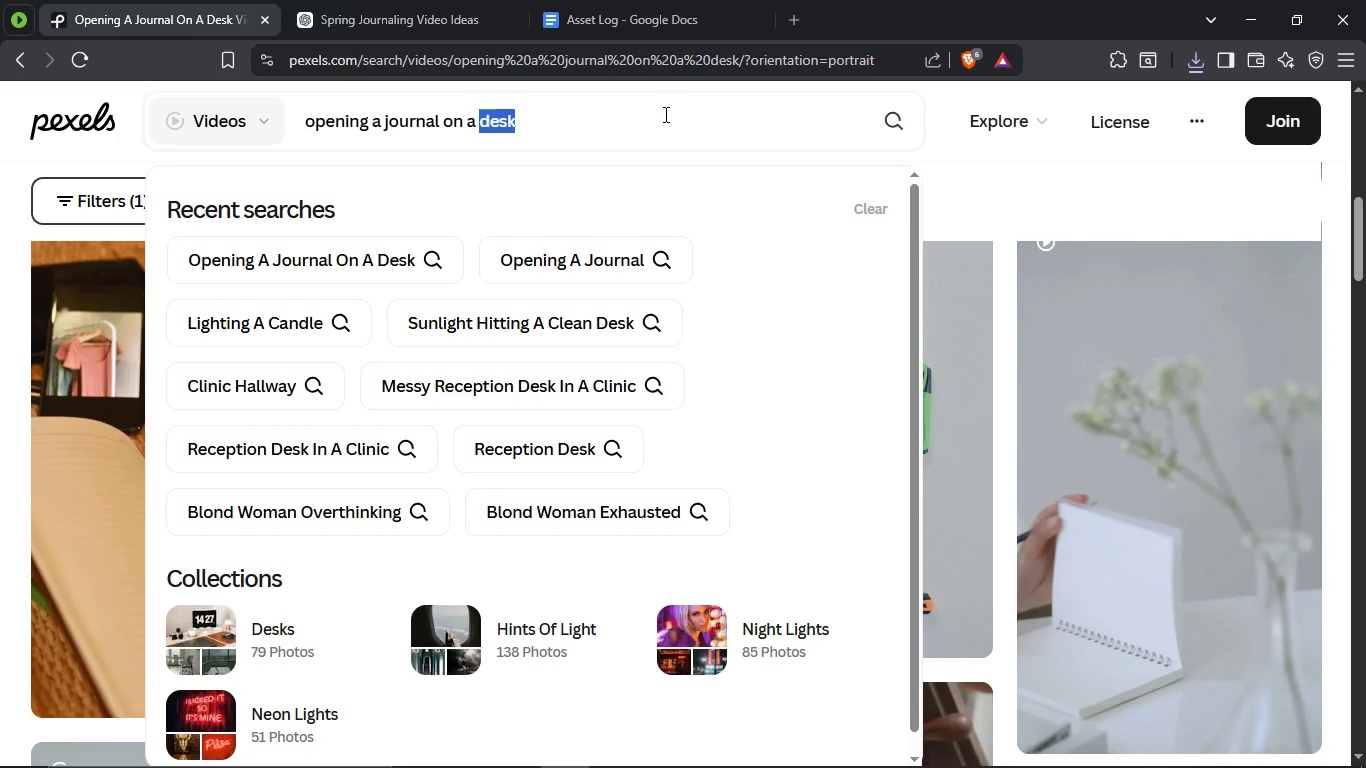 
triple_click([664, 114])
 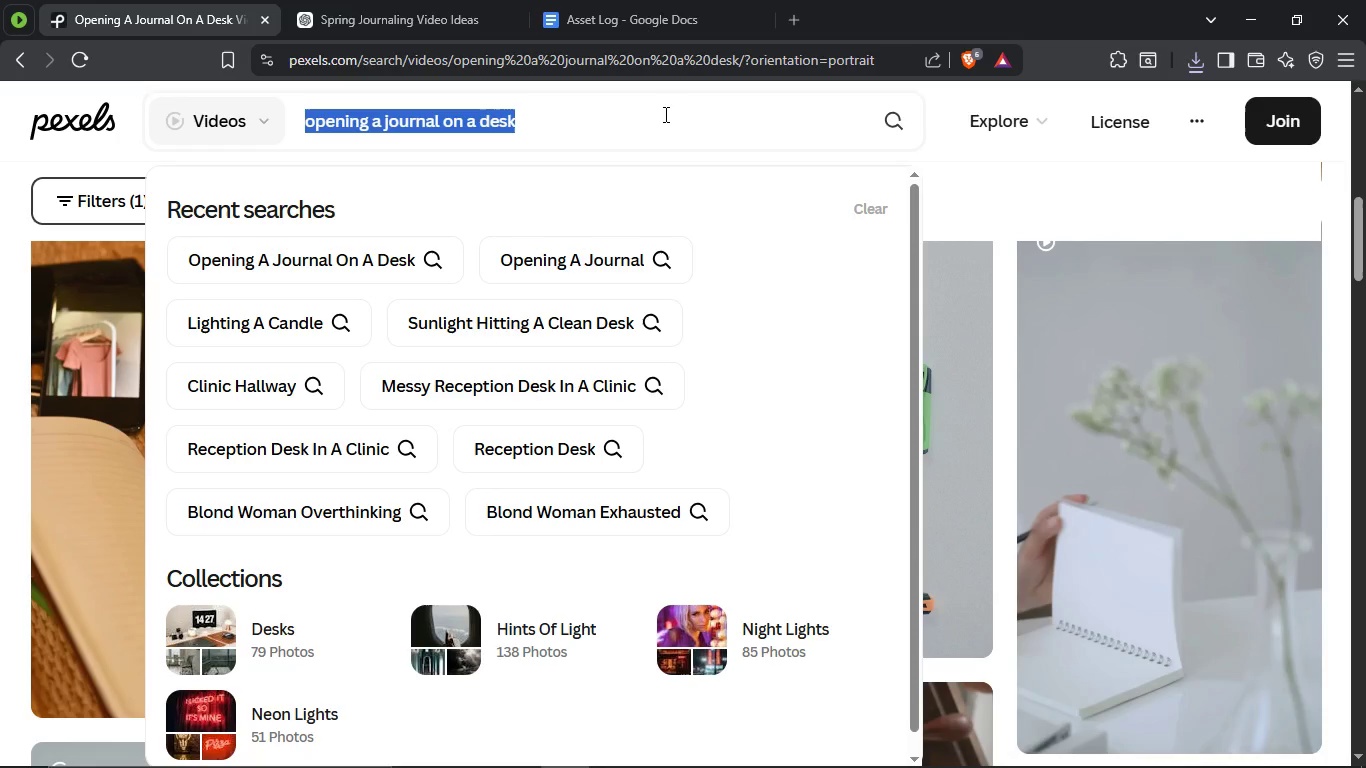 
key(Control+V)
 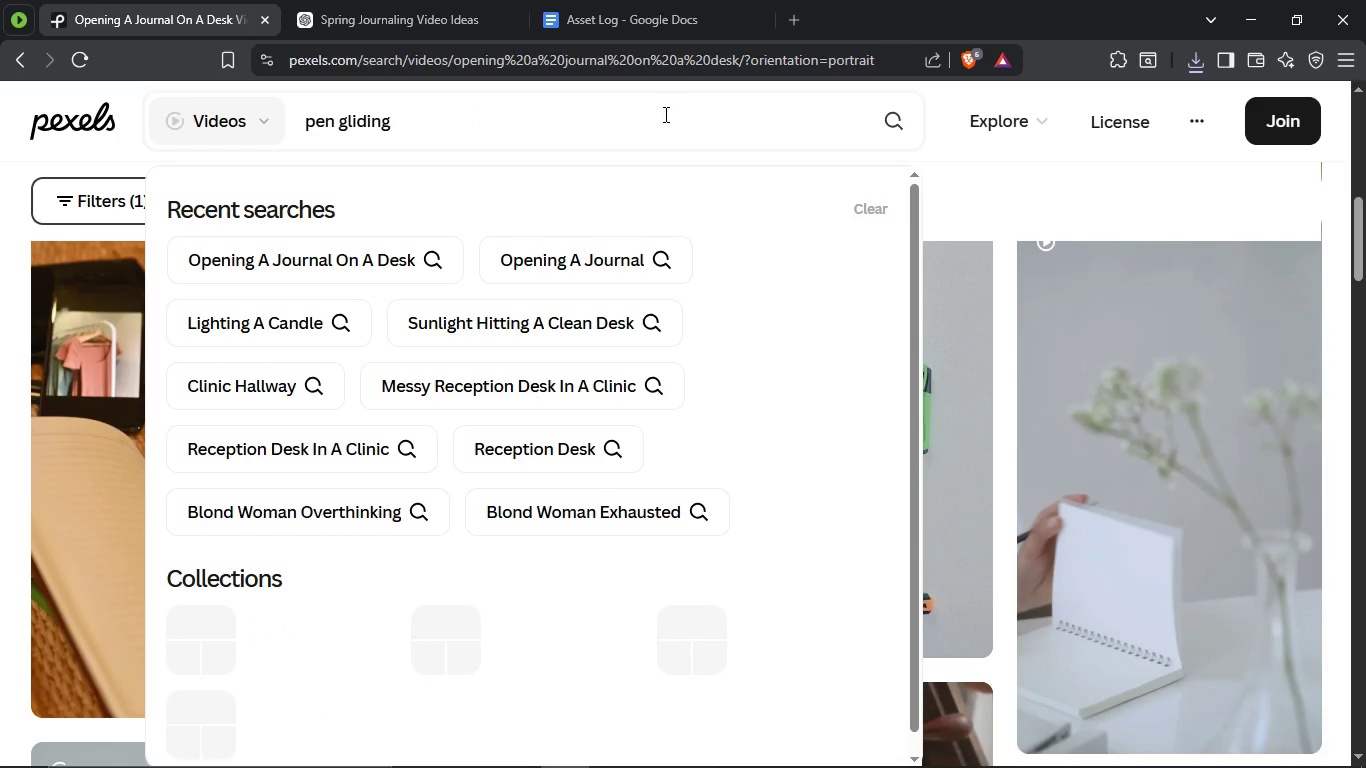 
key(Enter)
 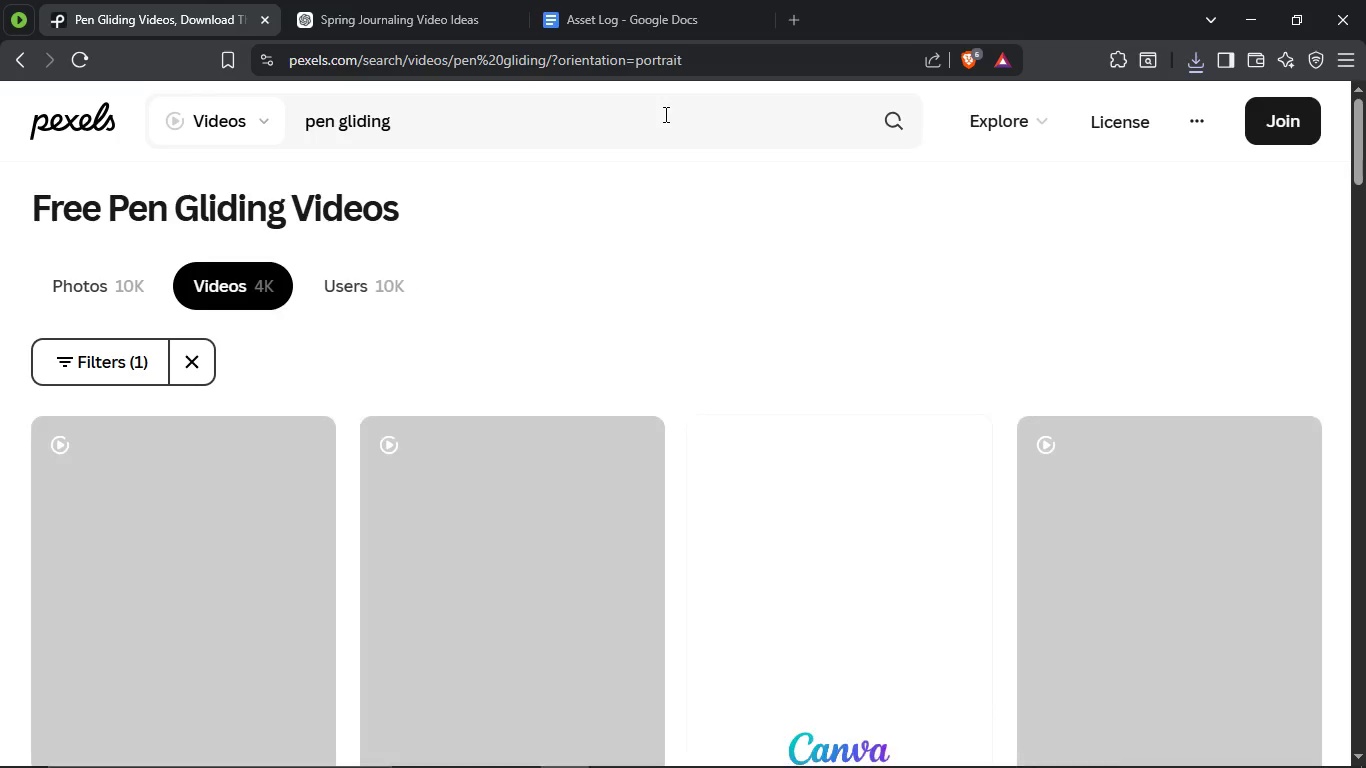 
wait(8.7)
 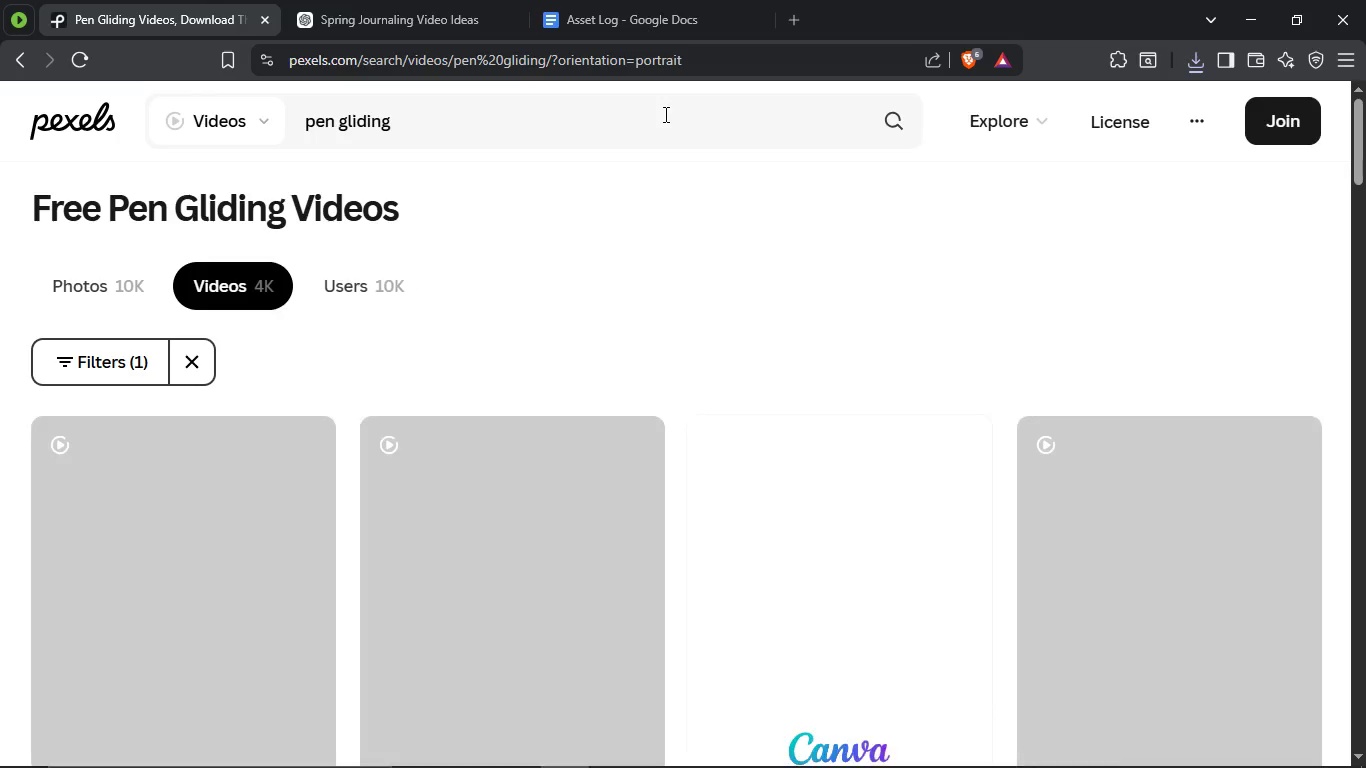 
left_click([664, 114])
 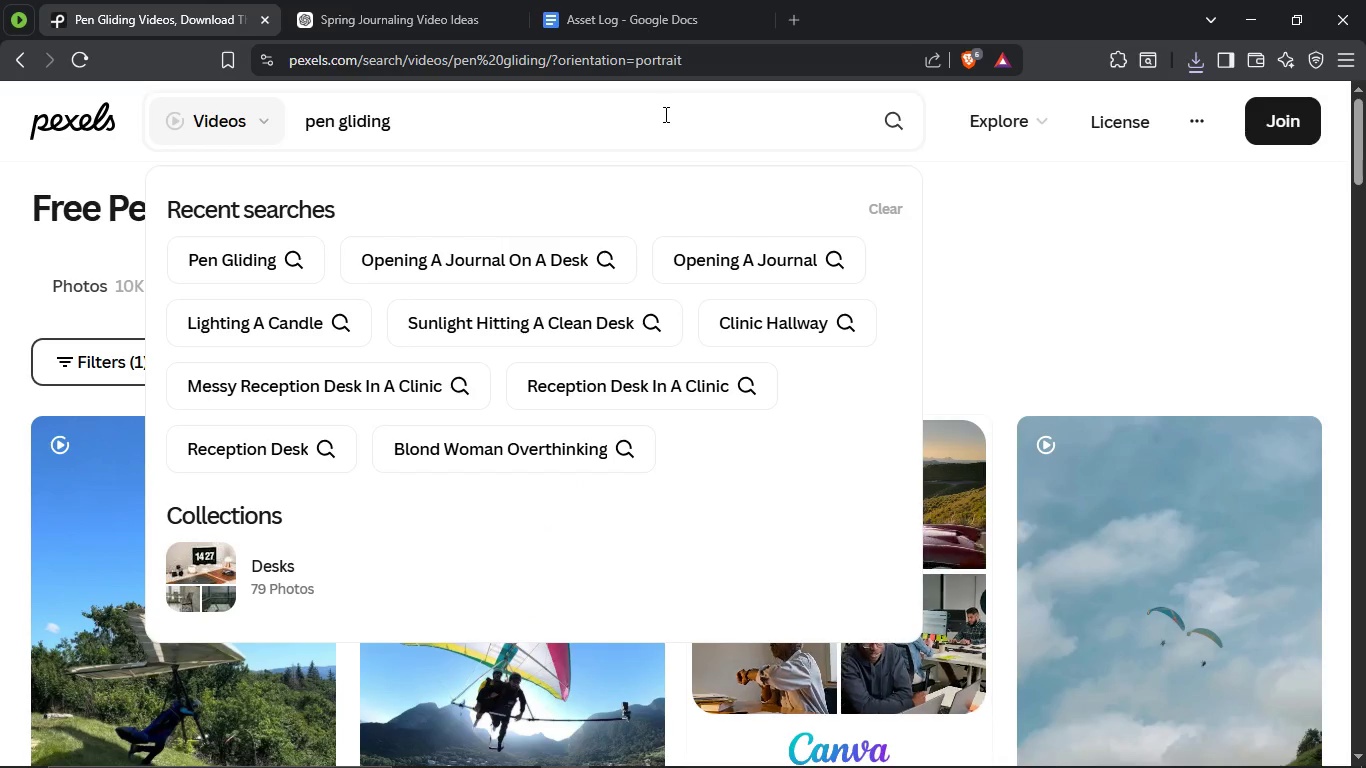 
type( on a paper)
 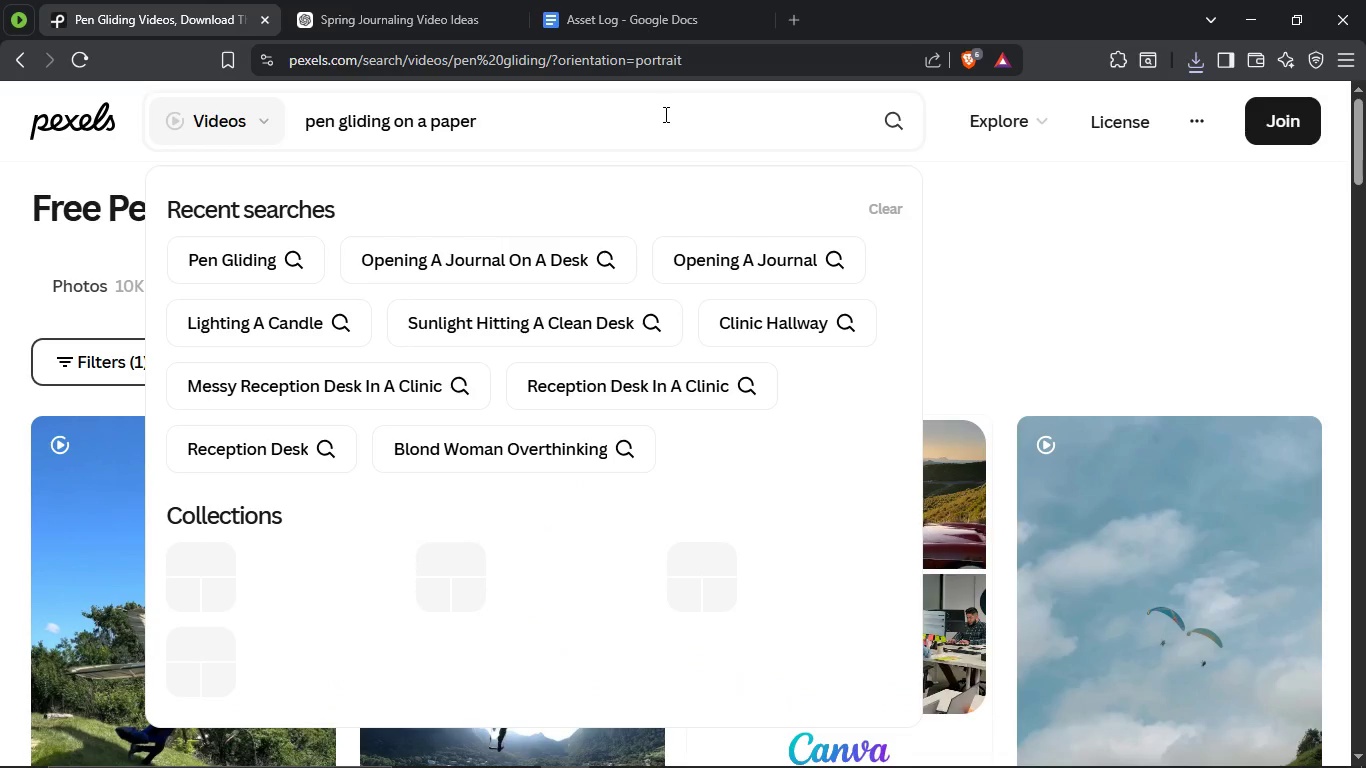 
key(Enter)
 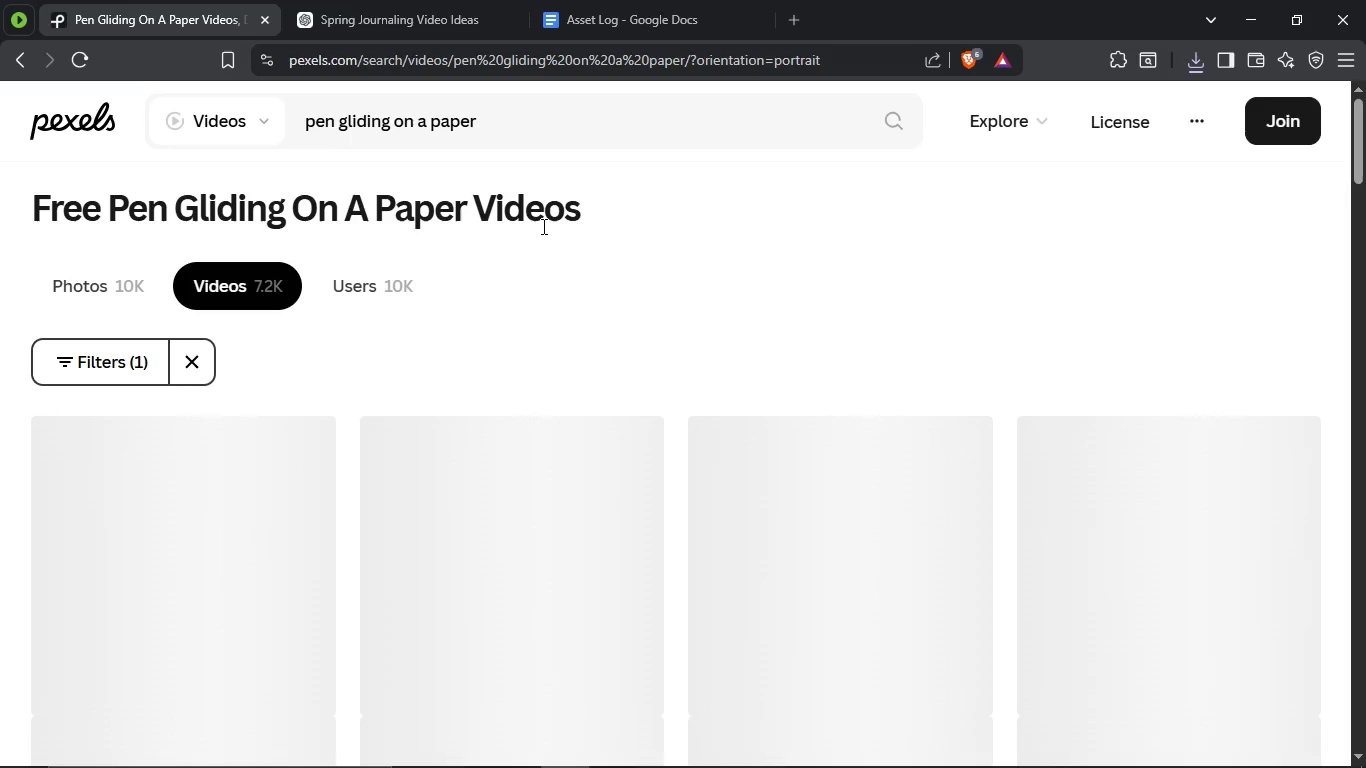 
scroll: coordinate [1172, 389], scroll_direction: down, amount: 9.0
 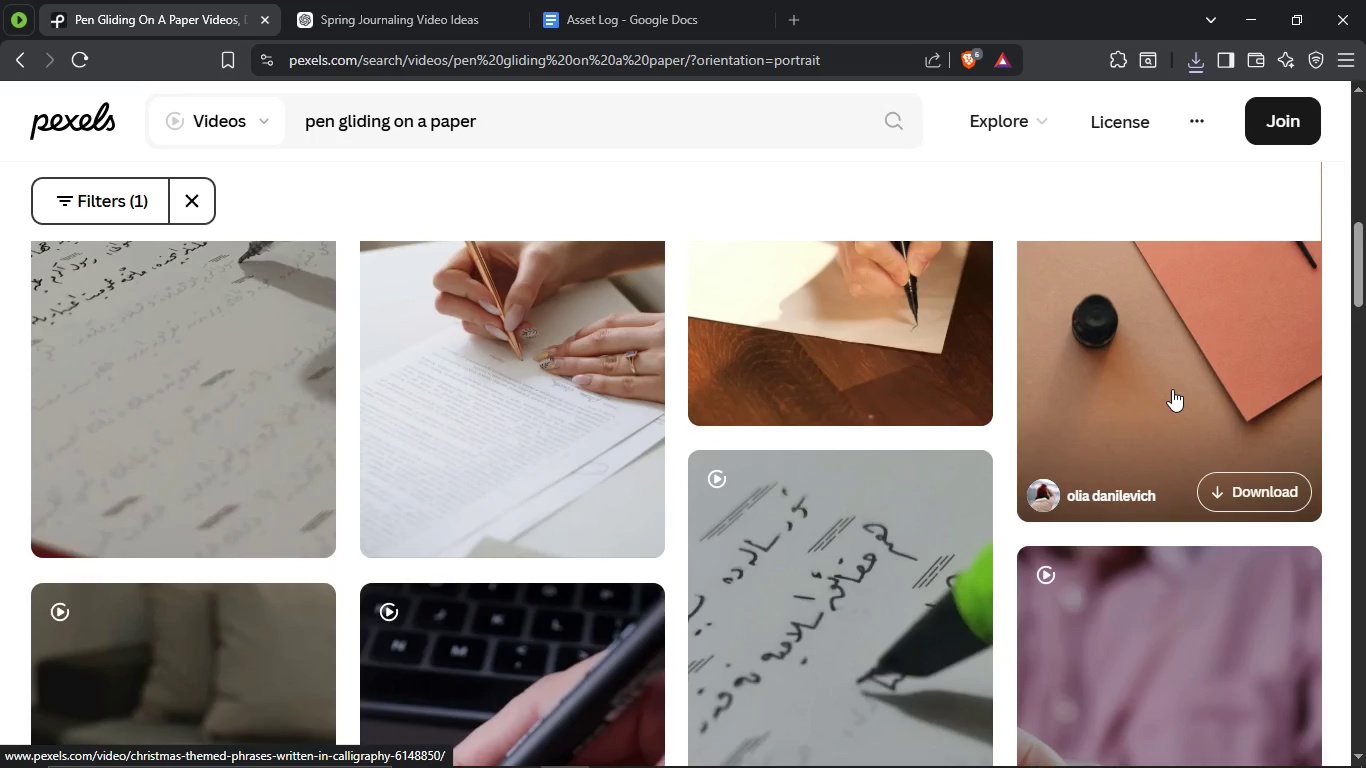 
scroll: coordinate [1168, 361], scroll_direction: up, amount: 6.0
 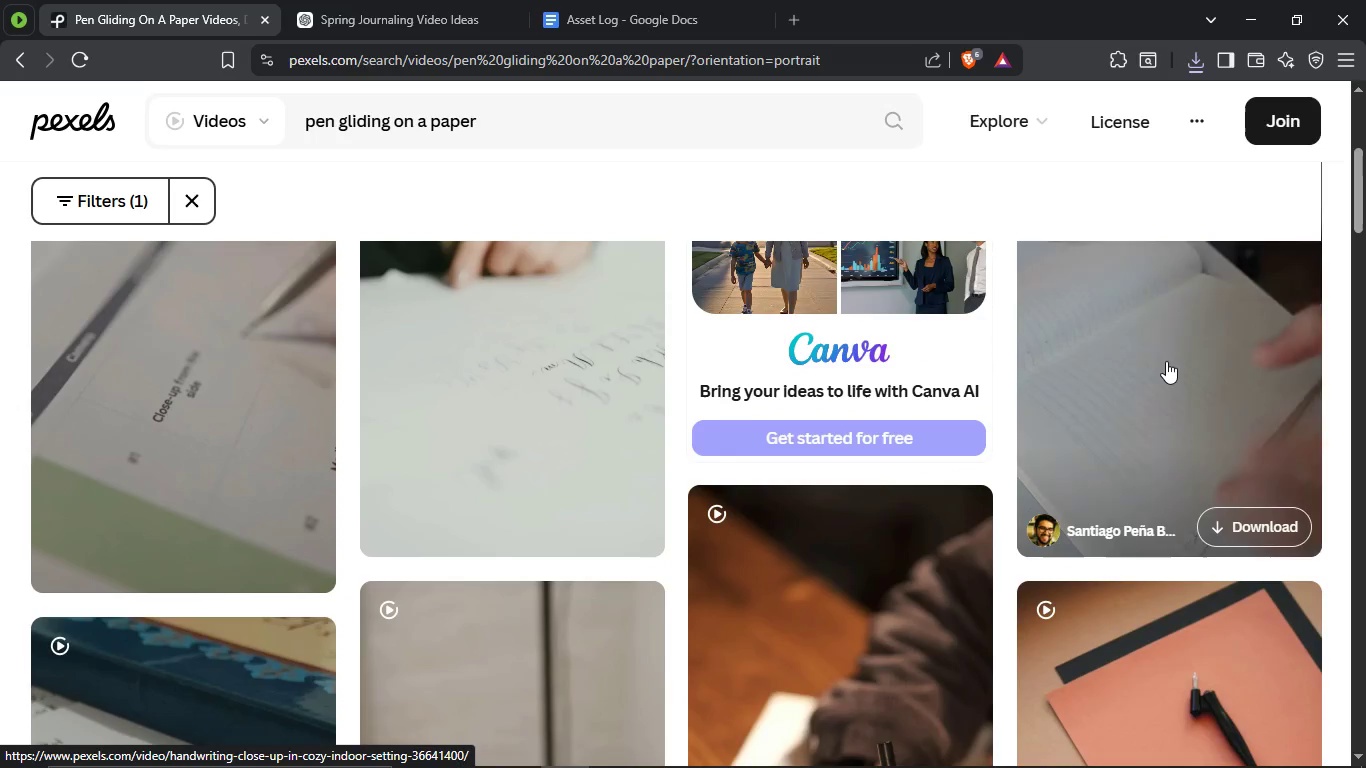 
left_click([1166, 361])
 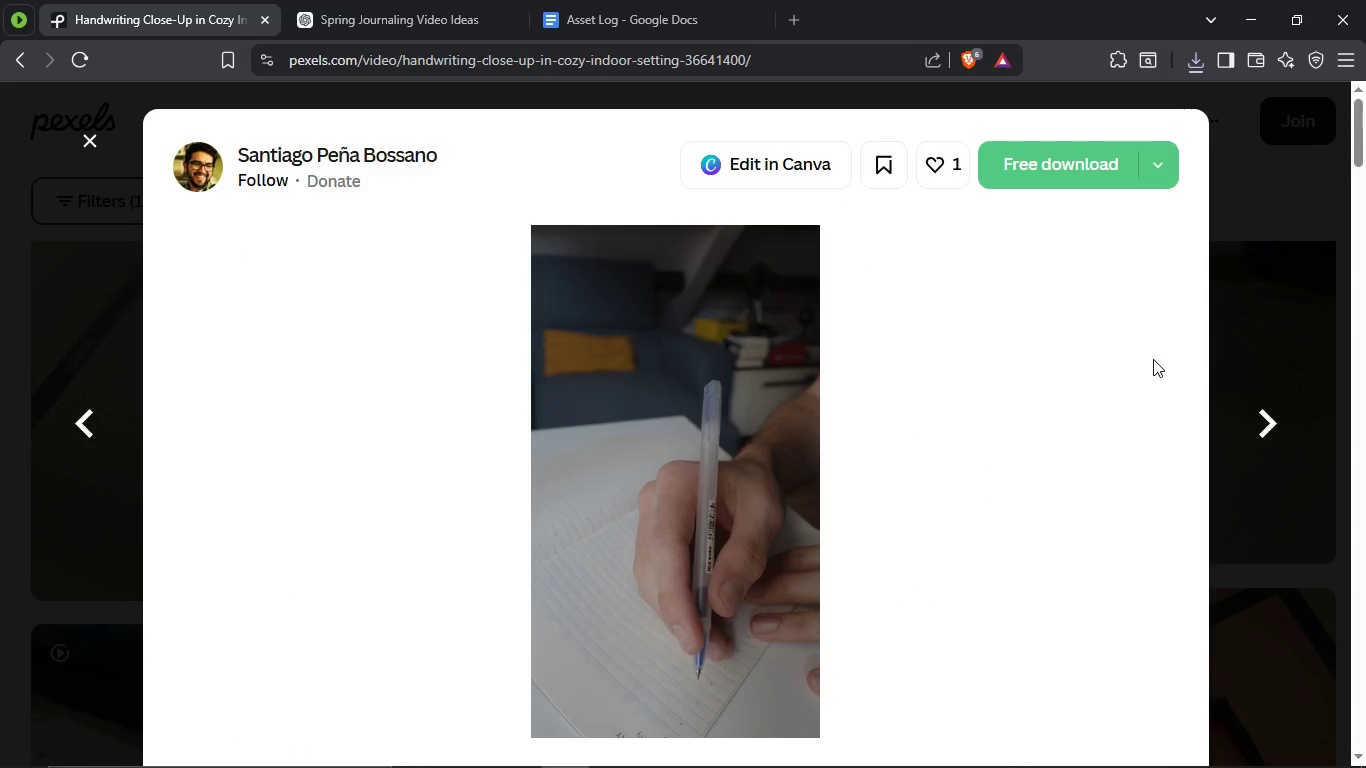 
wait(7.33)
 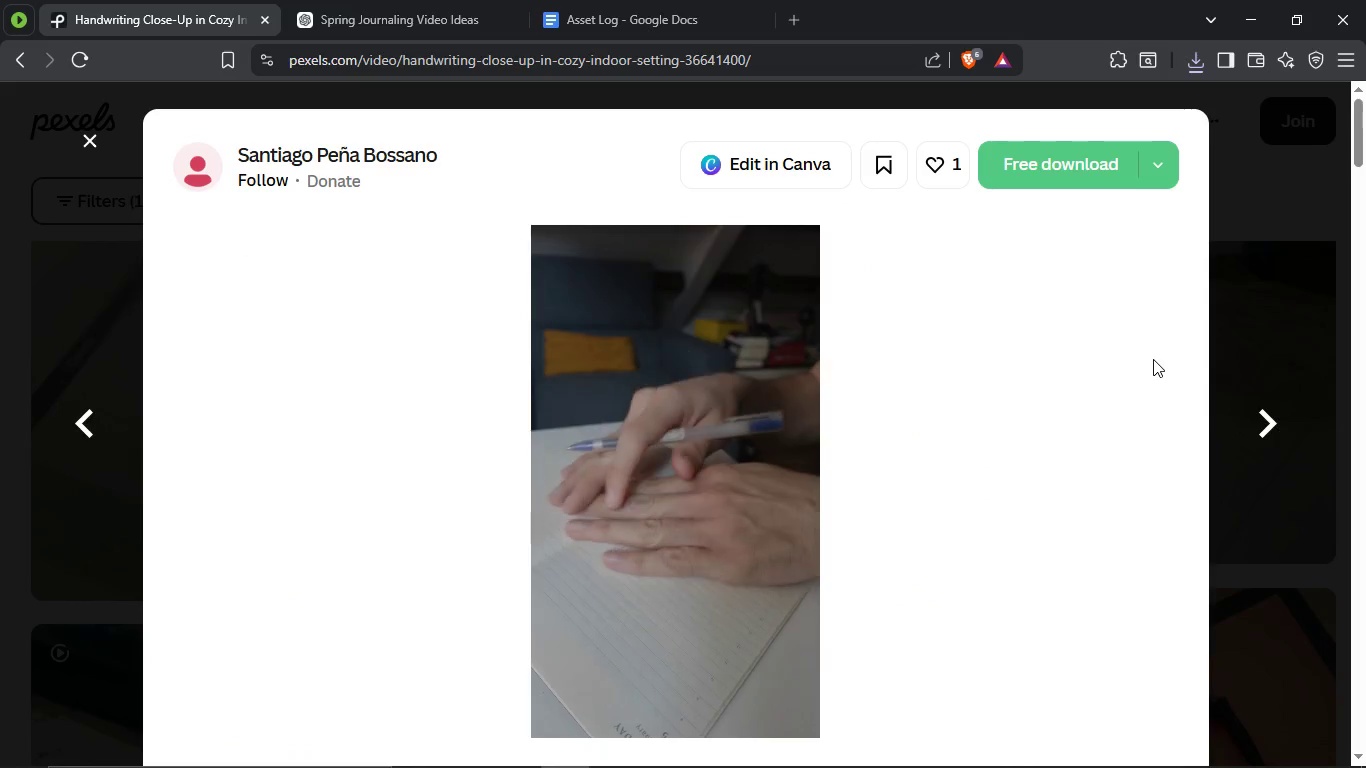 
double_click([88, 140])
 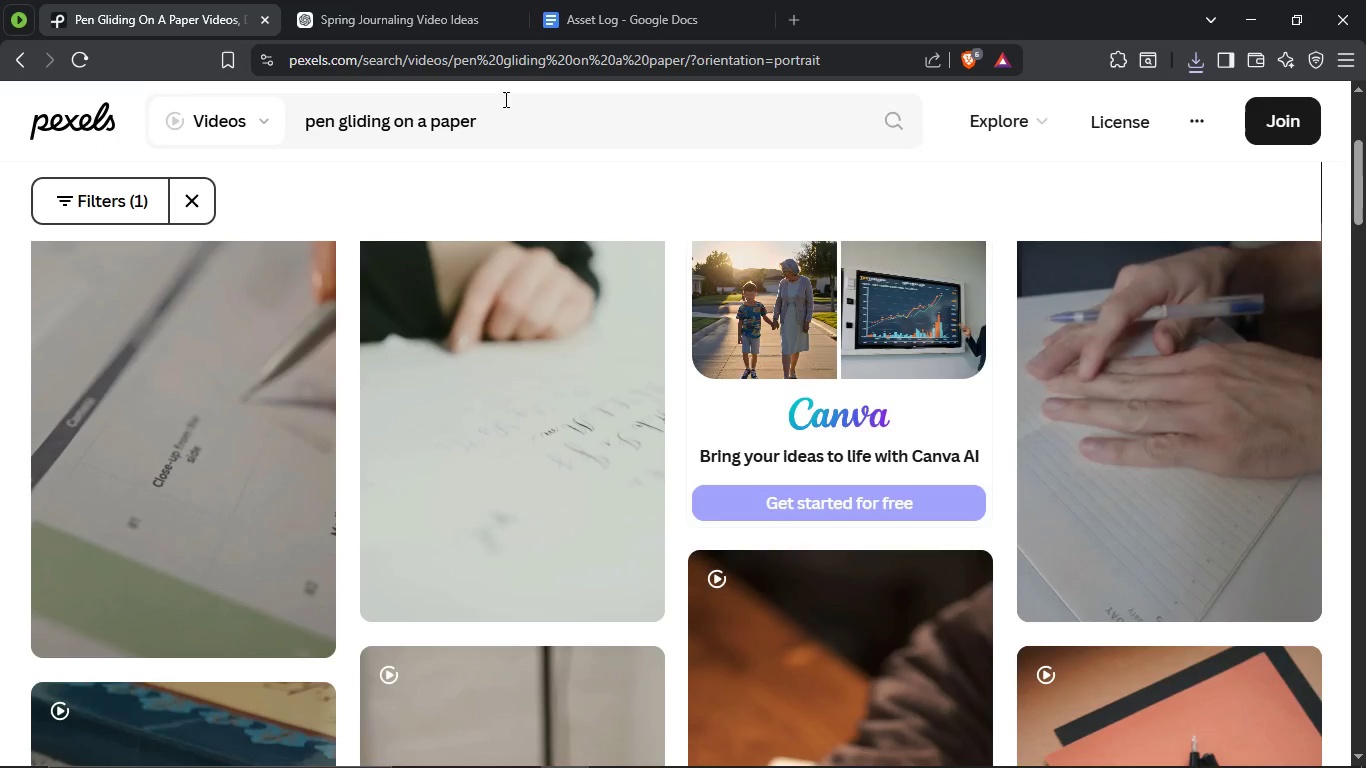 
left_click([509, 114])
 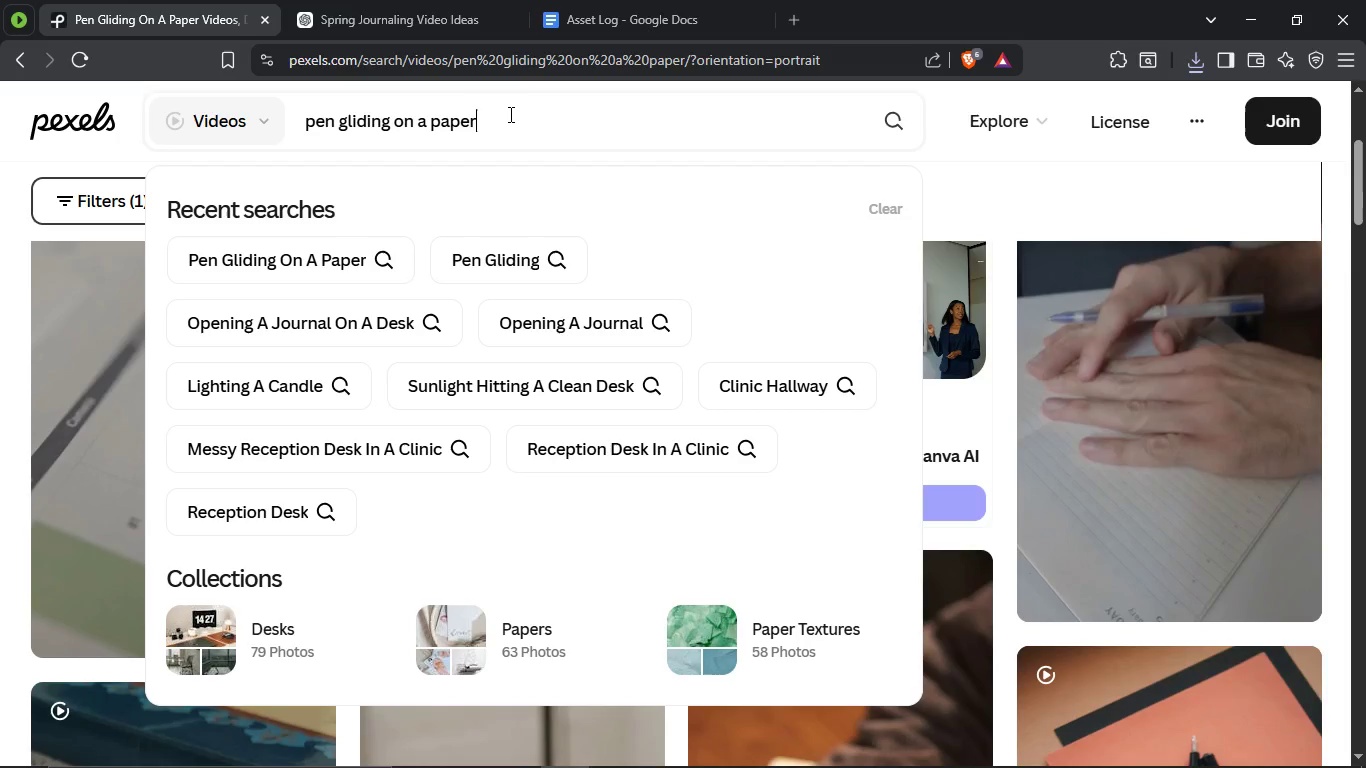 
type( lo)
key(Backspace)
key(Backspace)
type(cloae)
key(Backspace)
key(Backspace)
type(se up)
 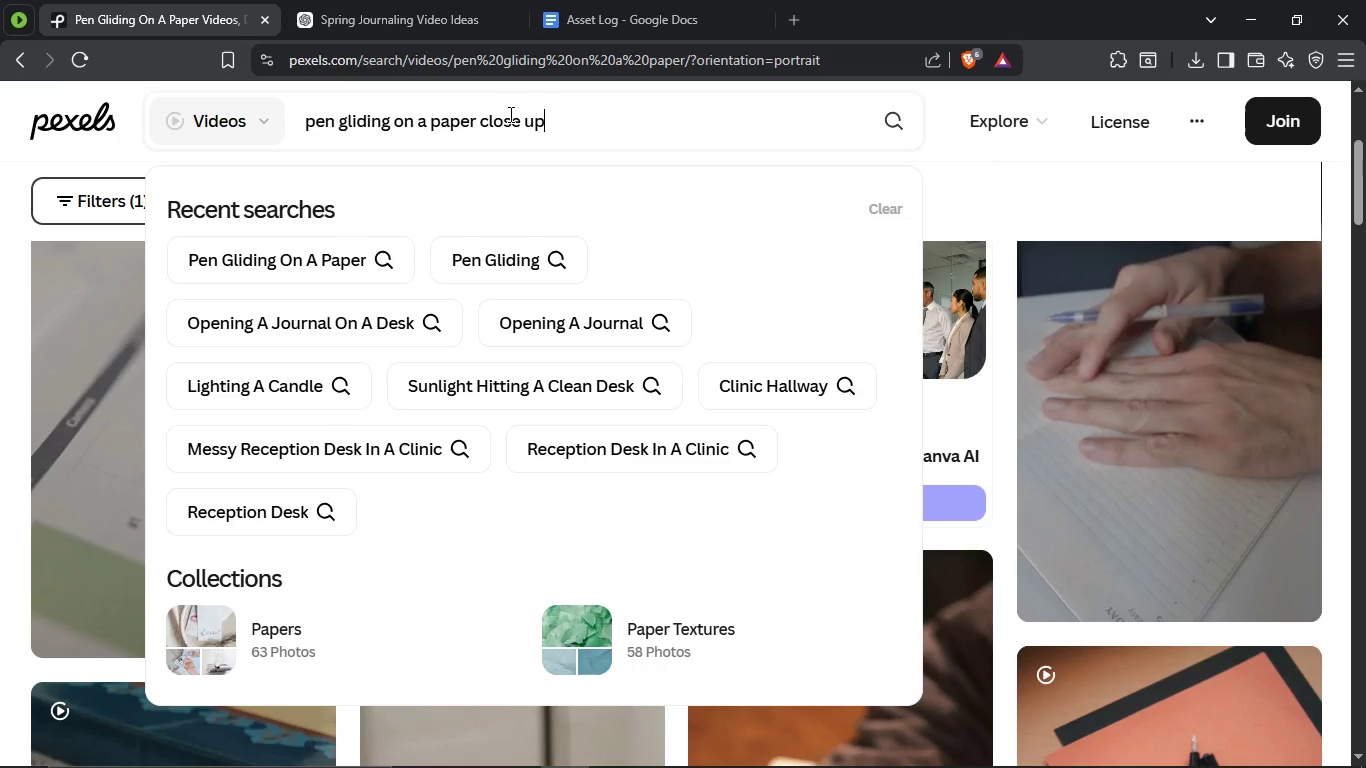 
key(Enter)
 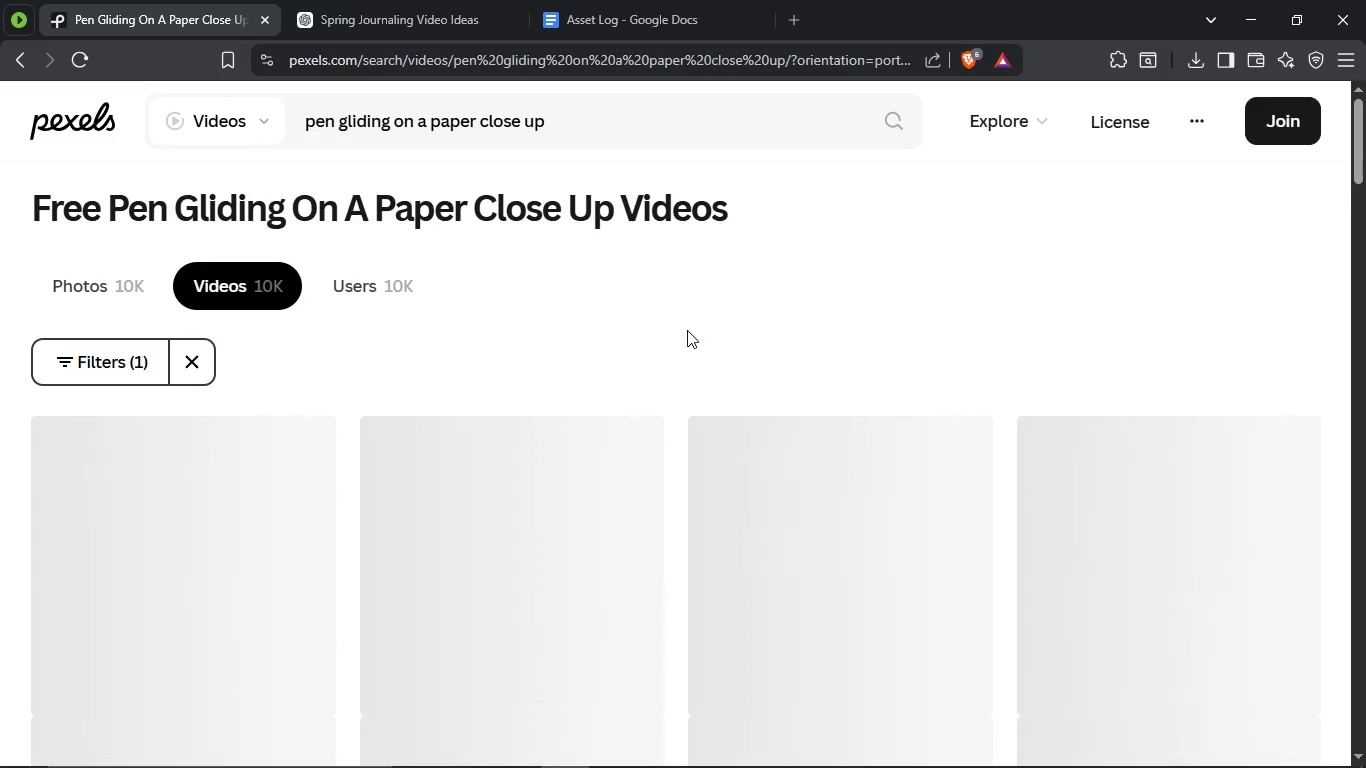 
wait(5.02)
 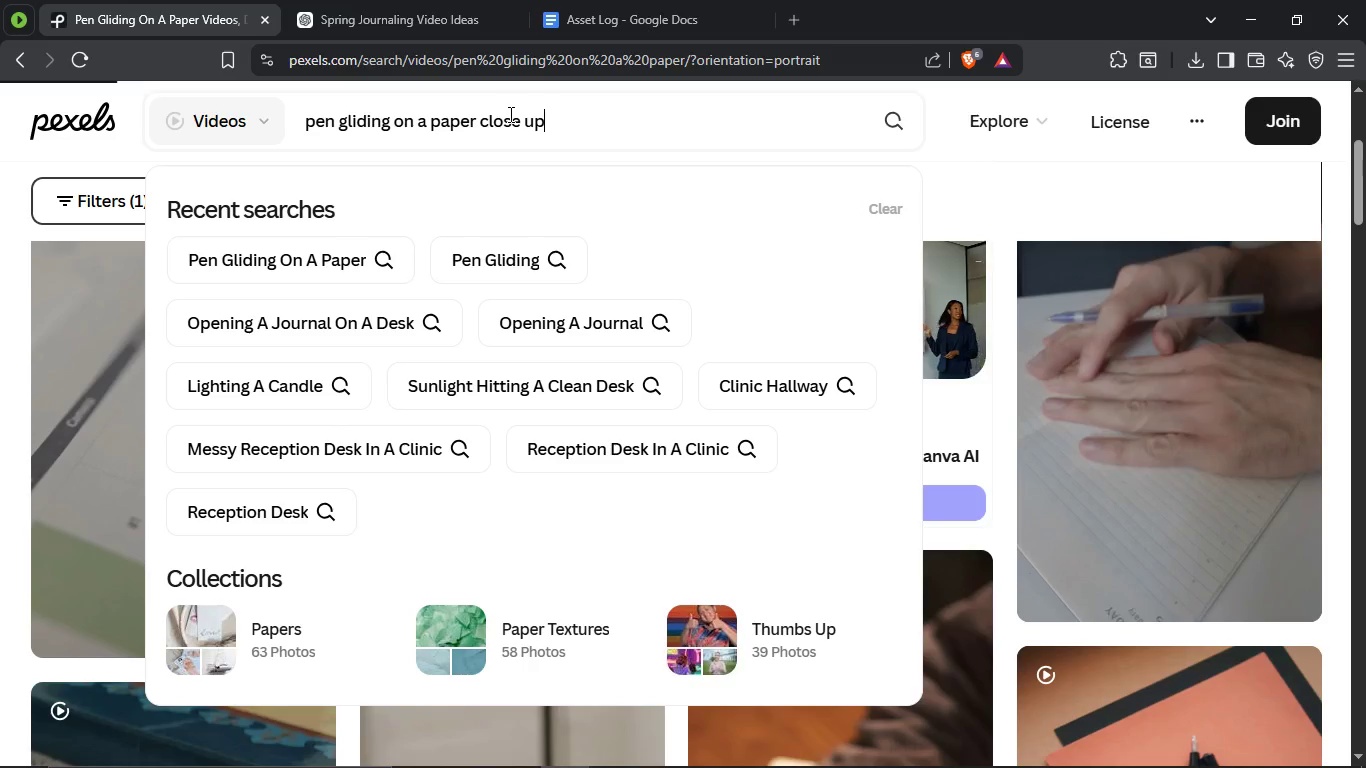 
scroll: coordinate [562, 374], scroll_direction: down, amount: 21.0
 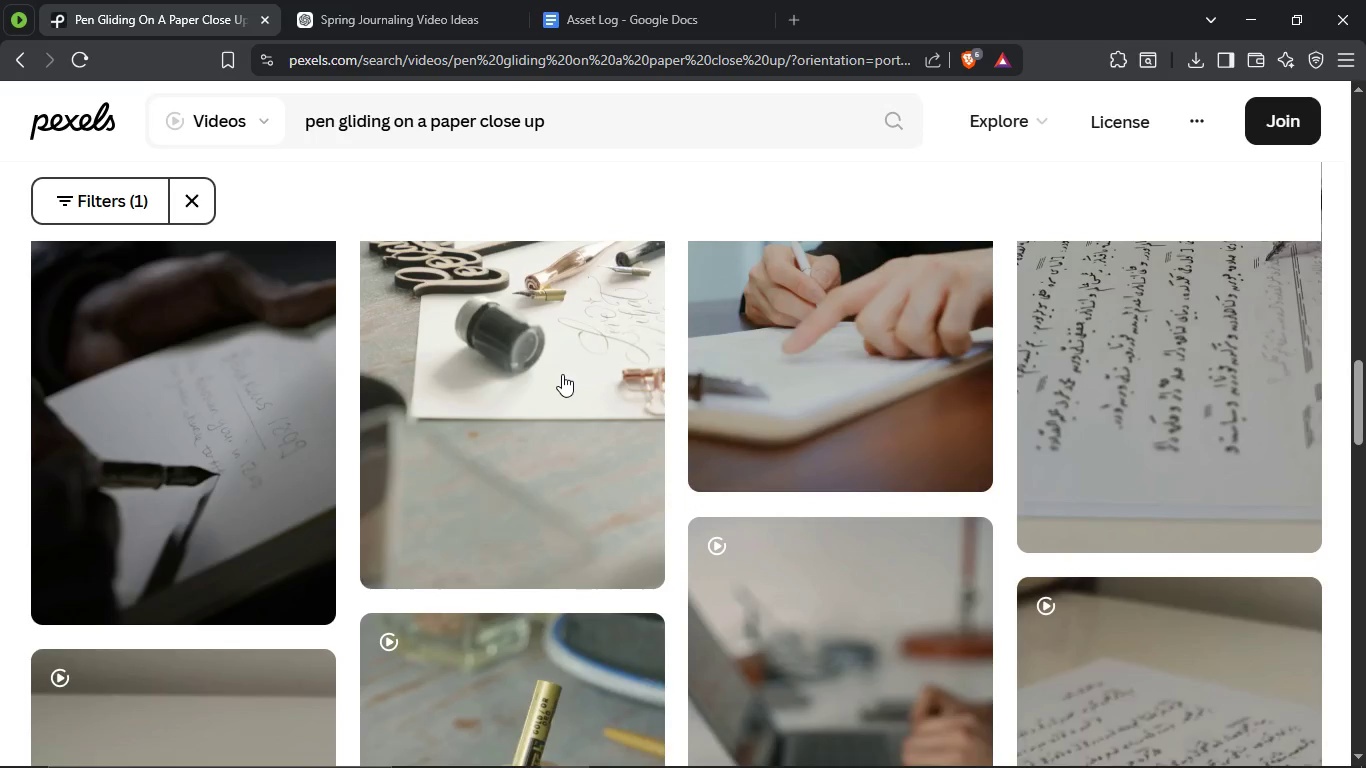 
scroll: coordinate [564, 376], scroll_direction: down, amount: 13.0
 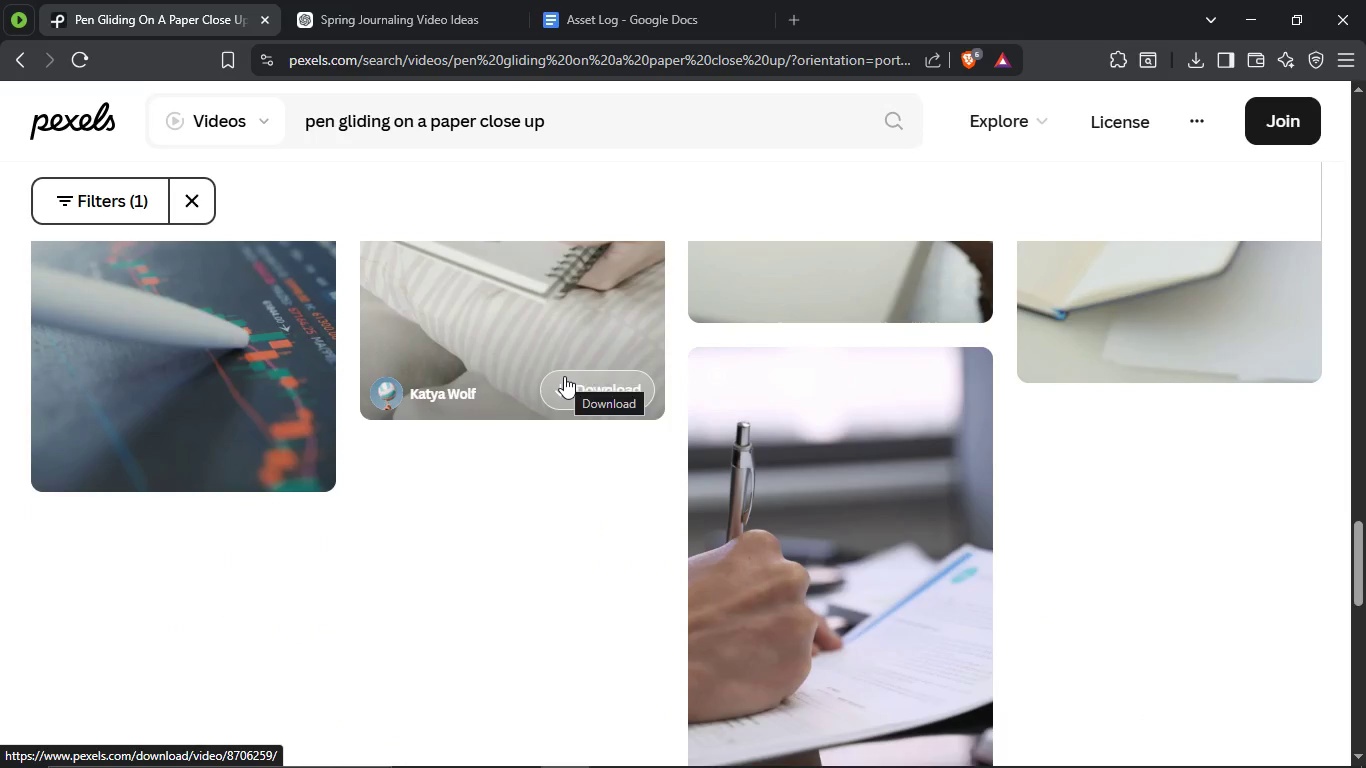 
scroll: coordinate [658, 417], scroll_direction: up, amount: 39.0
 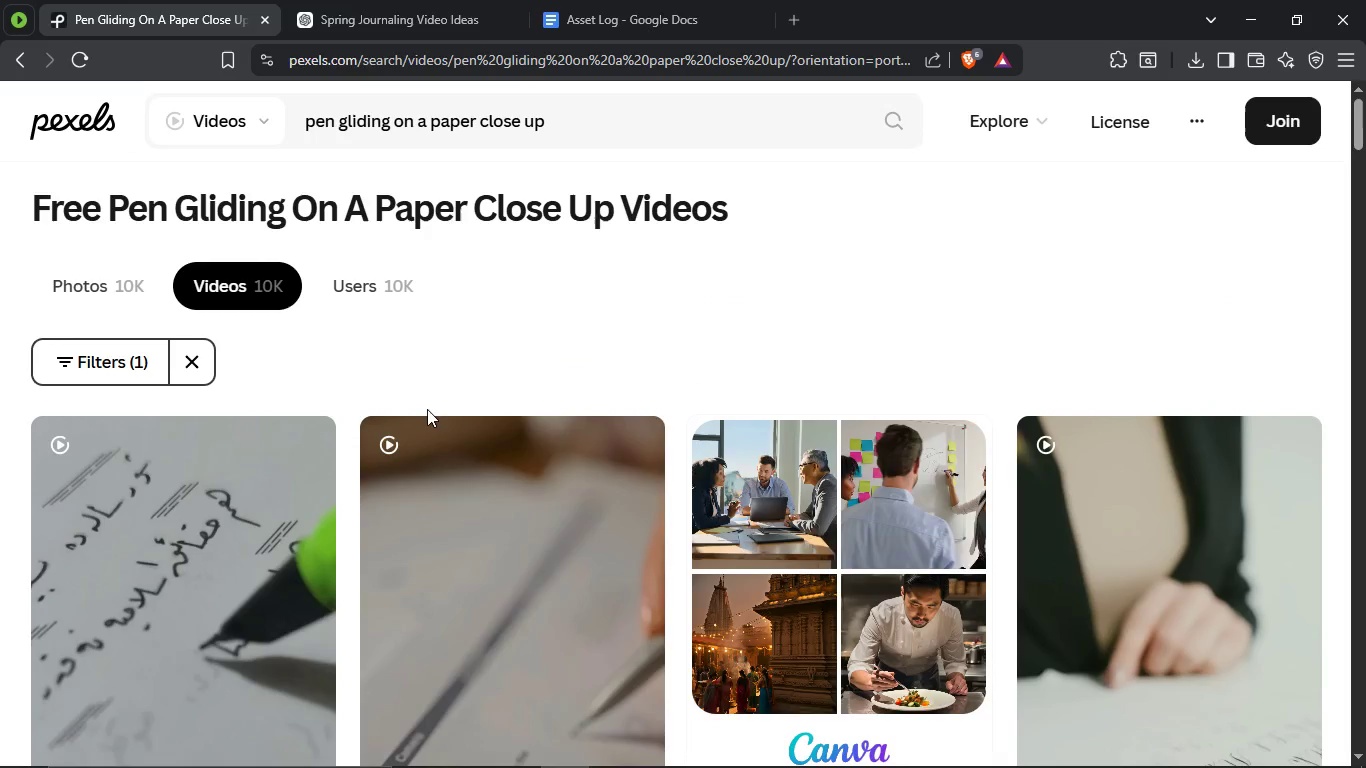 
scroll: coordinate [747, 277], scroll_direction: down, amount: 9.0
 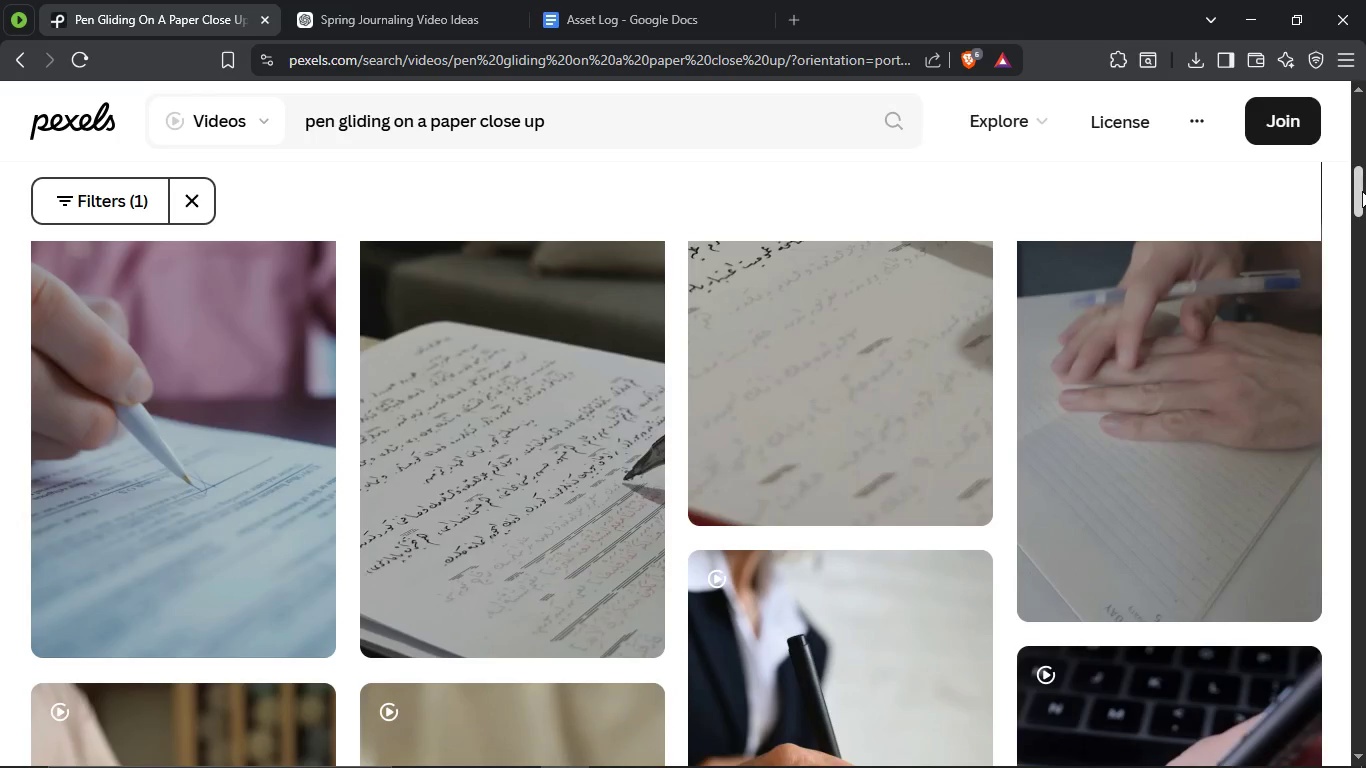 
left_click([1362, 191])
 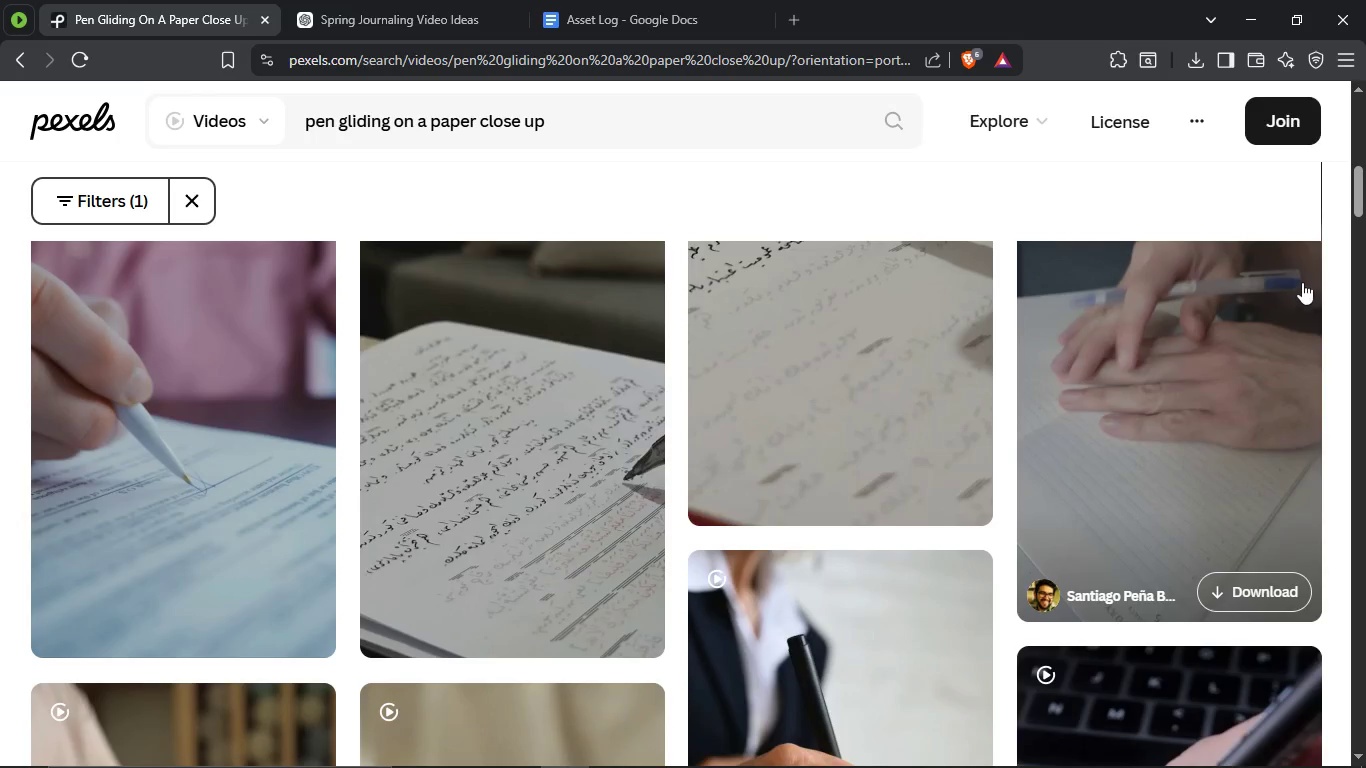 
scroll: coordinate [815, 369], scroll_direction: down, amount: 22.0
 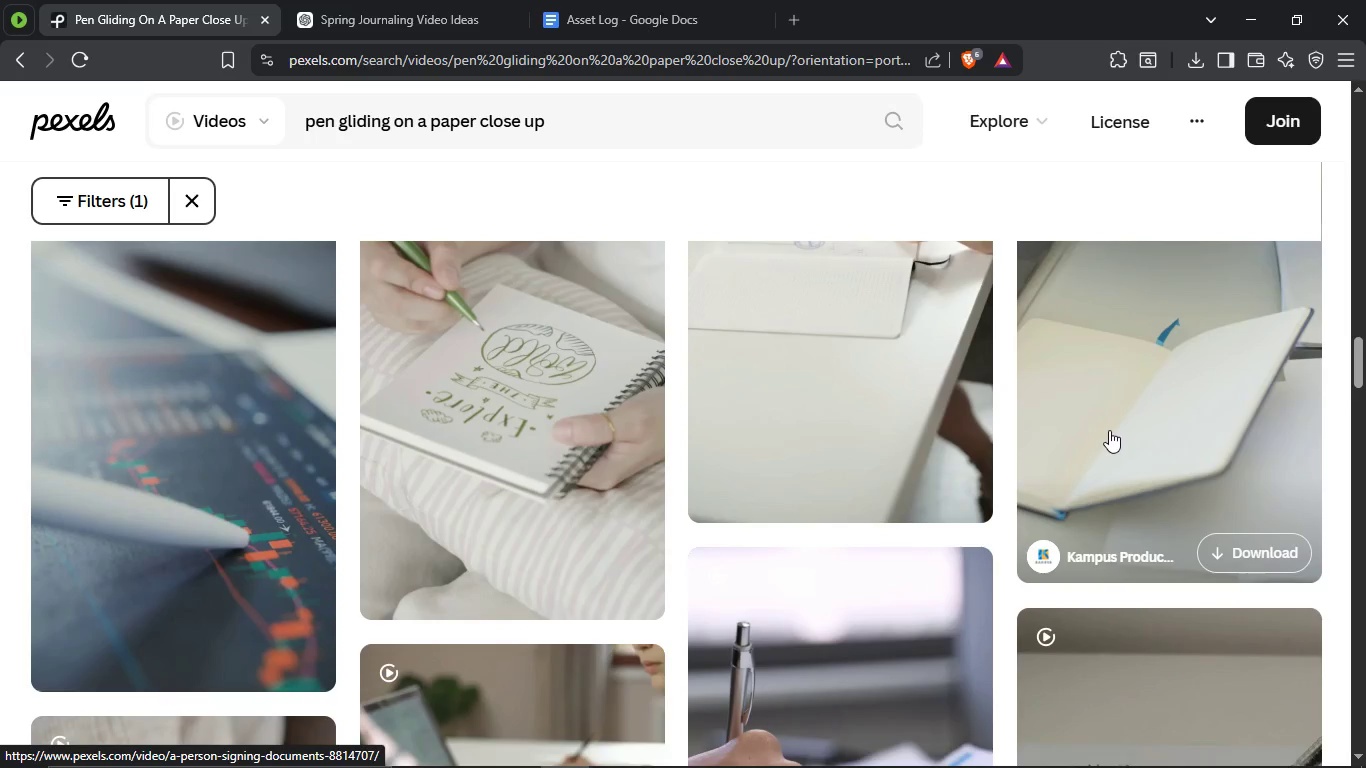 
scroll: coordinate [1114, 423], scroll_direction: up, amount: 2.0
 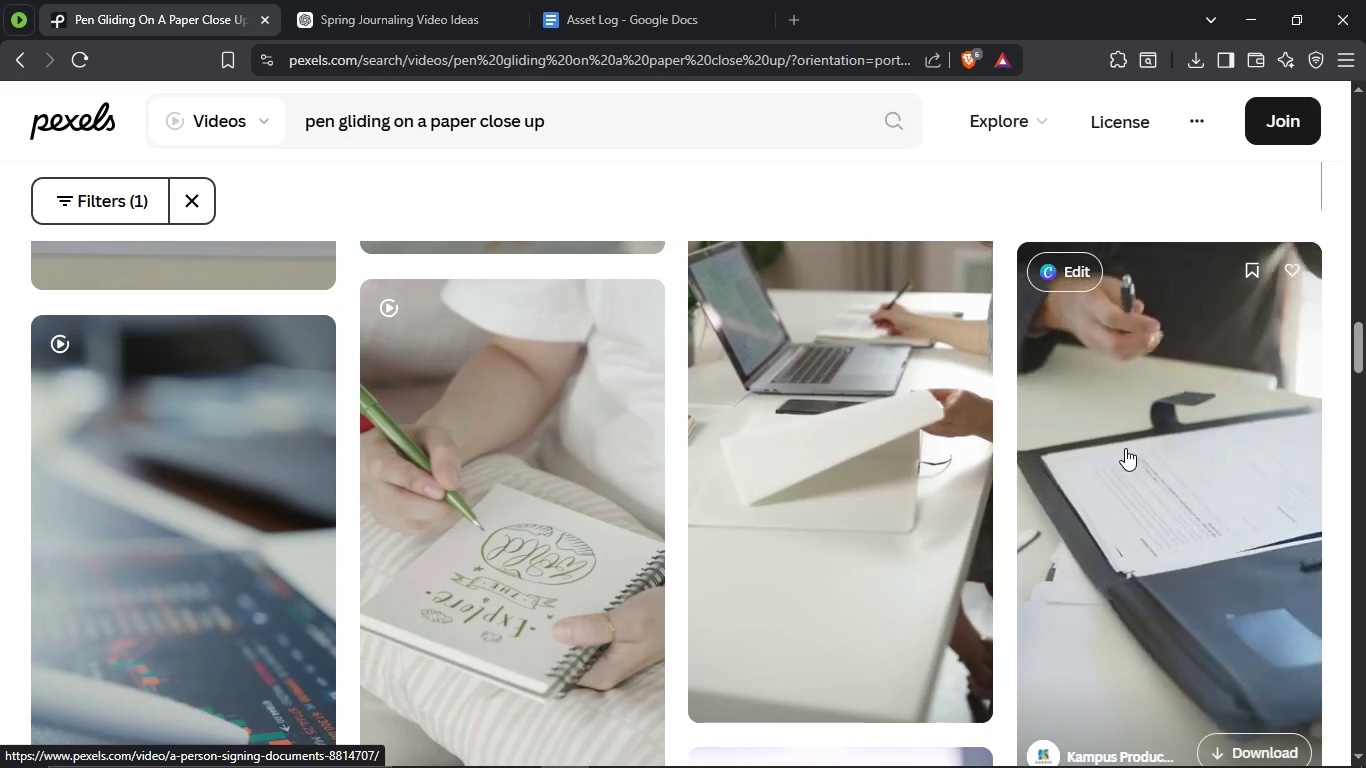 
scroll: coordinate [851, 396], scroll_direction: down, amount: 24.0
 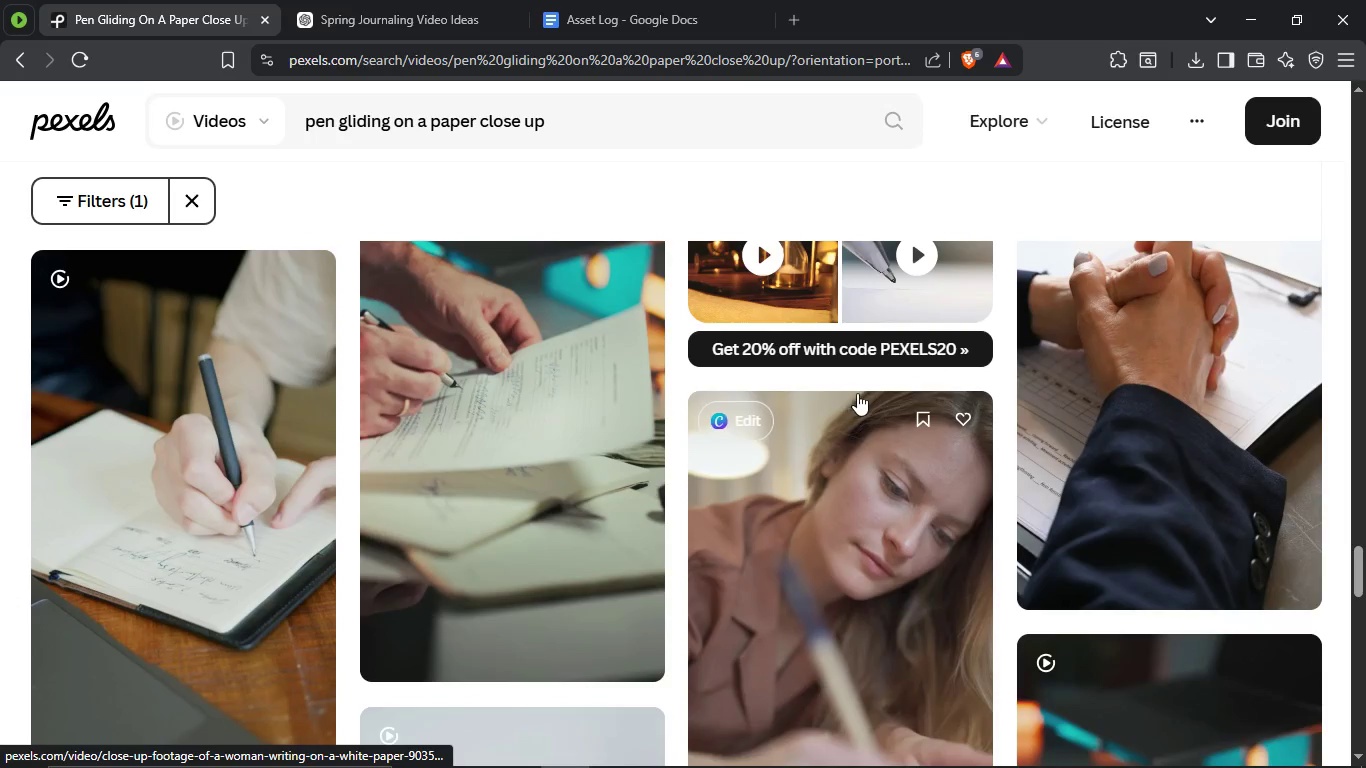 
scroll: coordinate [845, 380], scroll_direction: down, amount: 19.0
 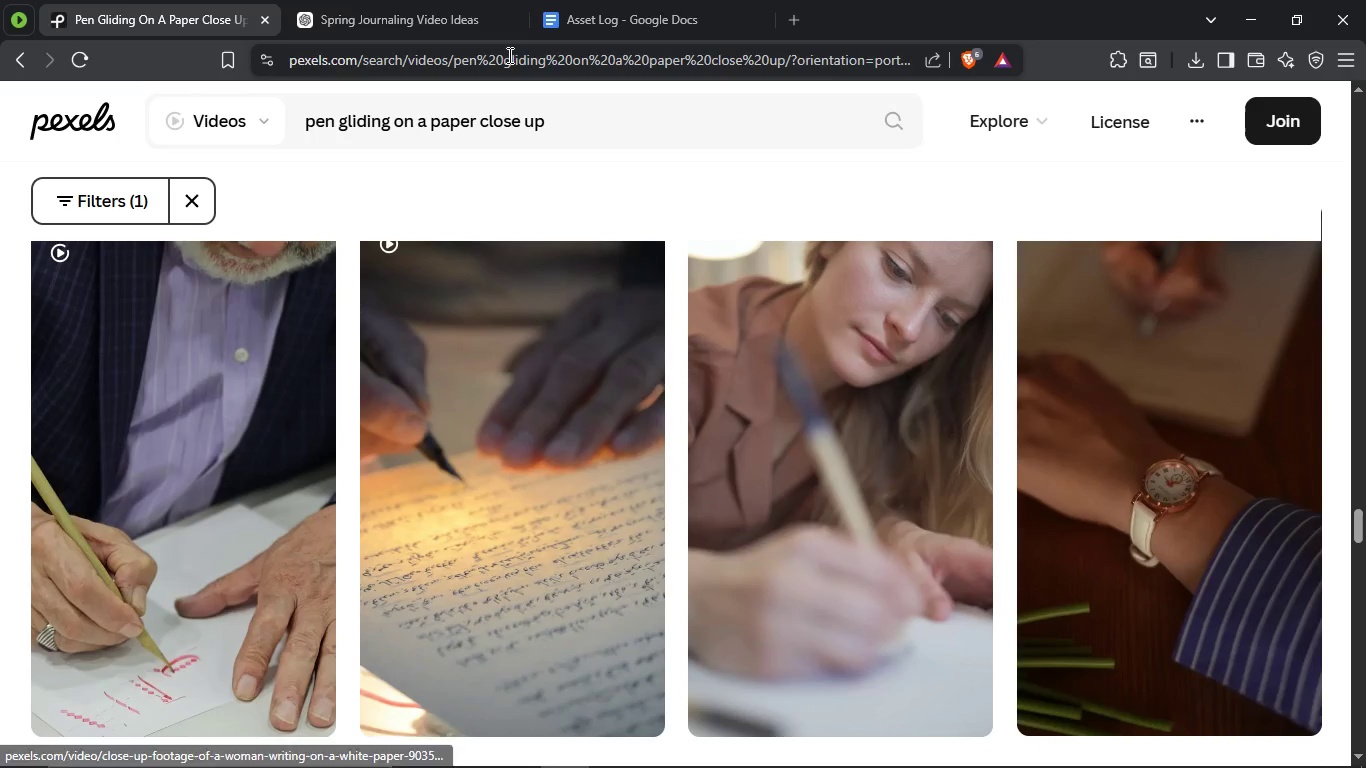 
scroll: coordinate [1033, 502], scroll_direction: down, amount: 17.0
 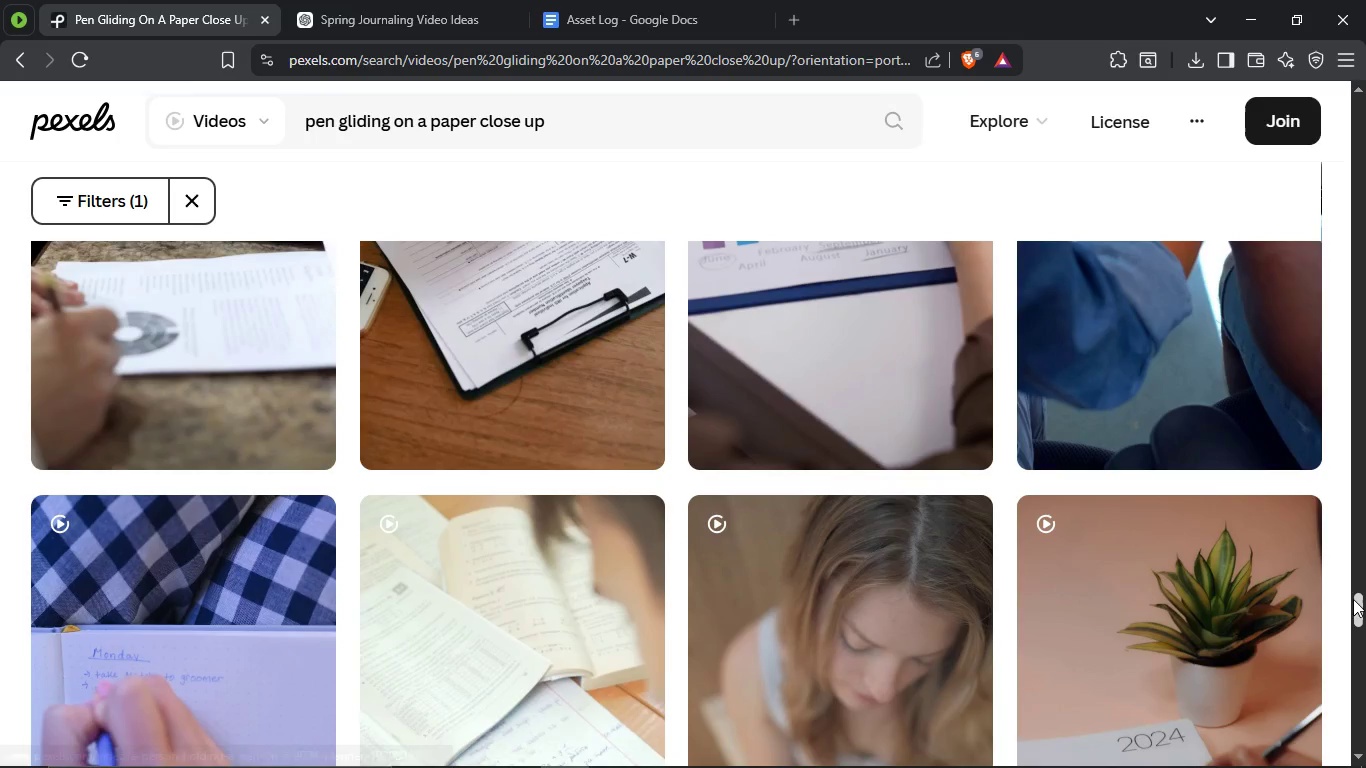 
left_click_drag(start_coordinate=[1355, 599], to_coordinate=[1365, 527])
 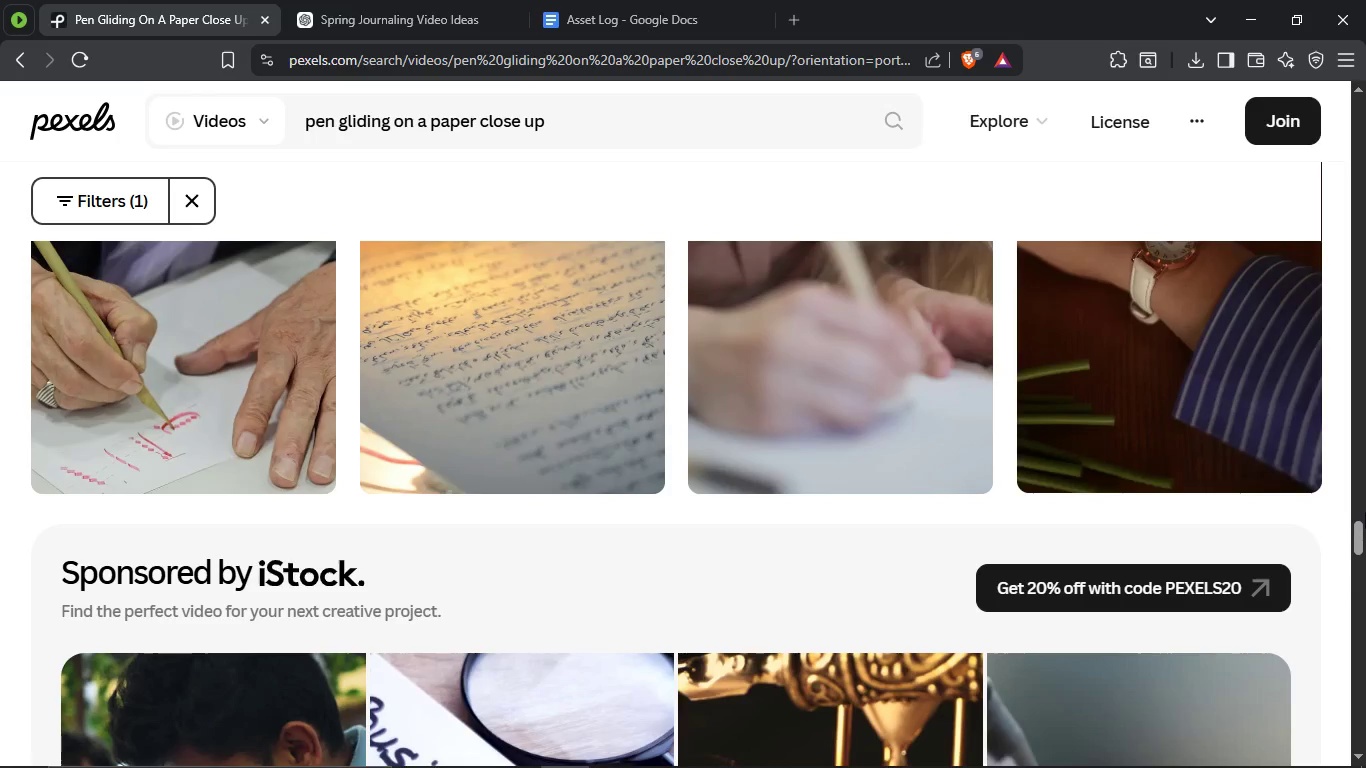 
scroll: coordinate [1365, 509], scroll_direction: down, amount: 1.0
 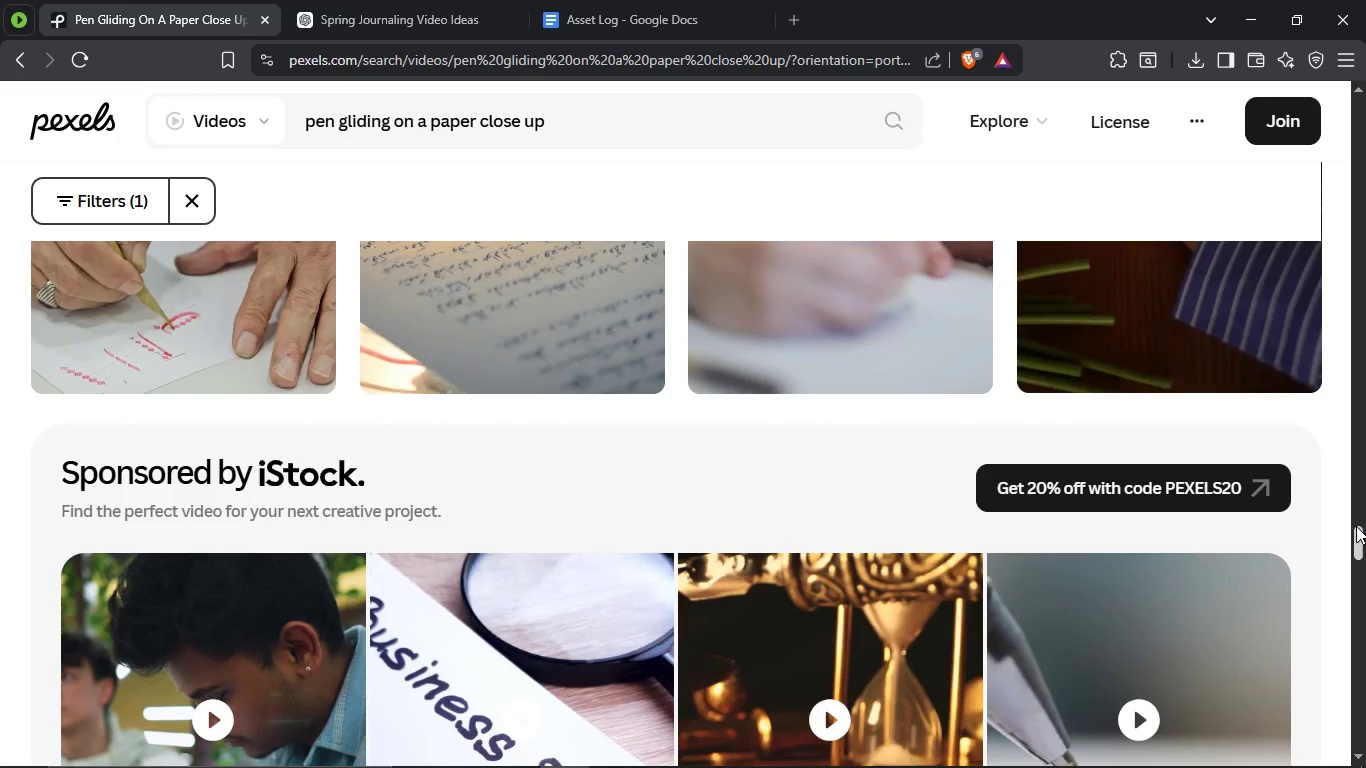 
left_click_drag(start_coordinate=[1358, 541], to_coordinate=[1363, 573])
 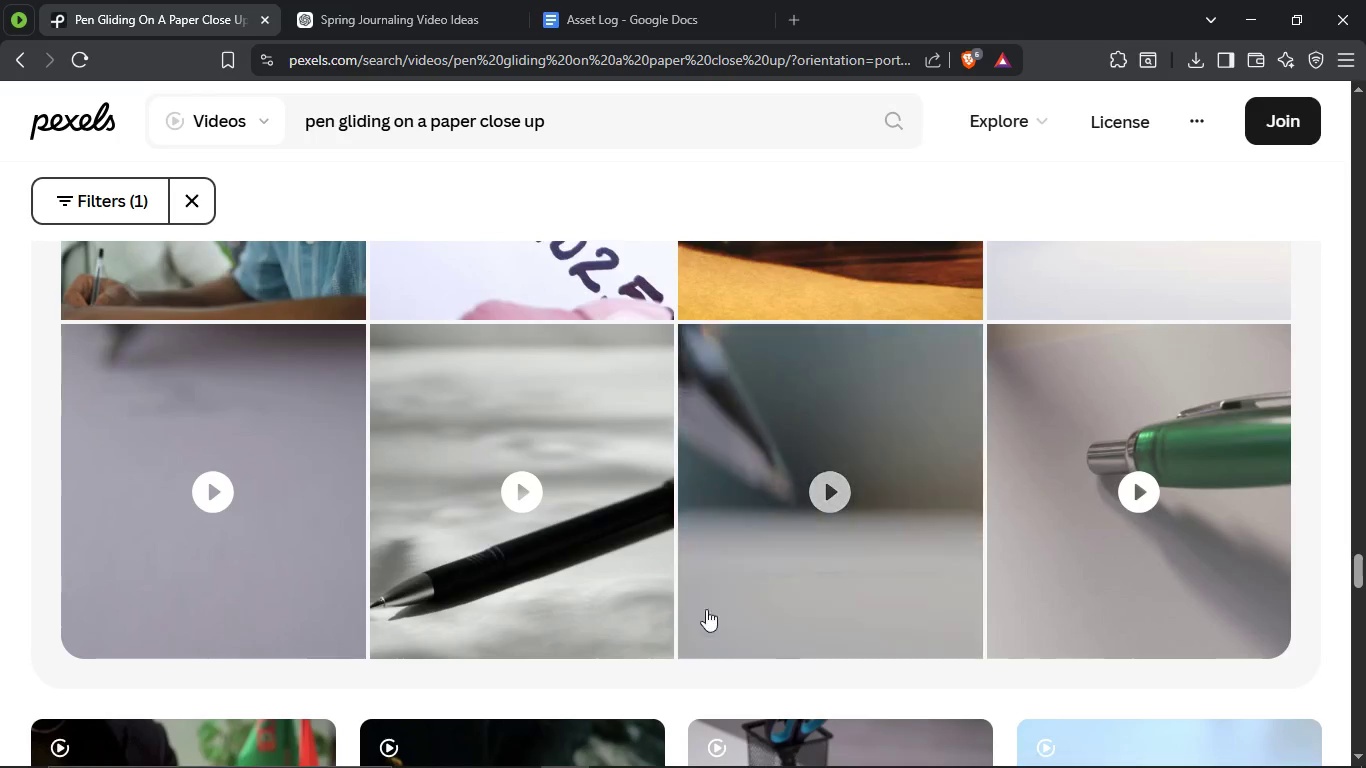 
scroll: coordinate [849, 414], scroll_direction: up, amount: 2.0
 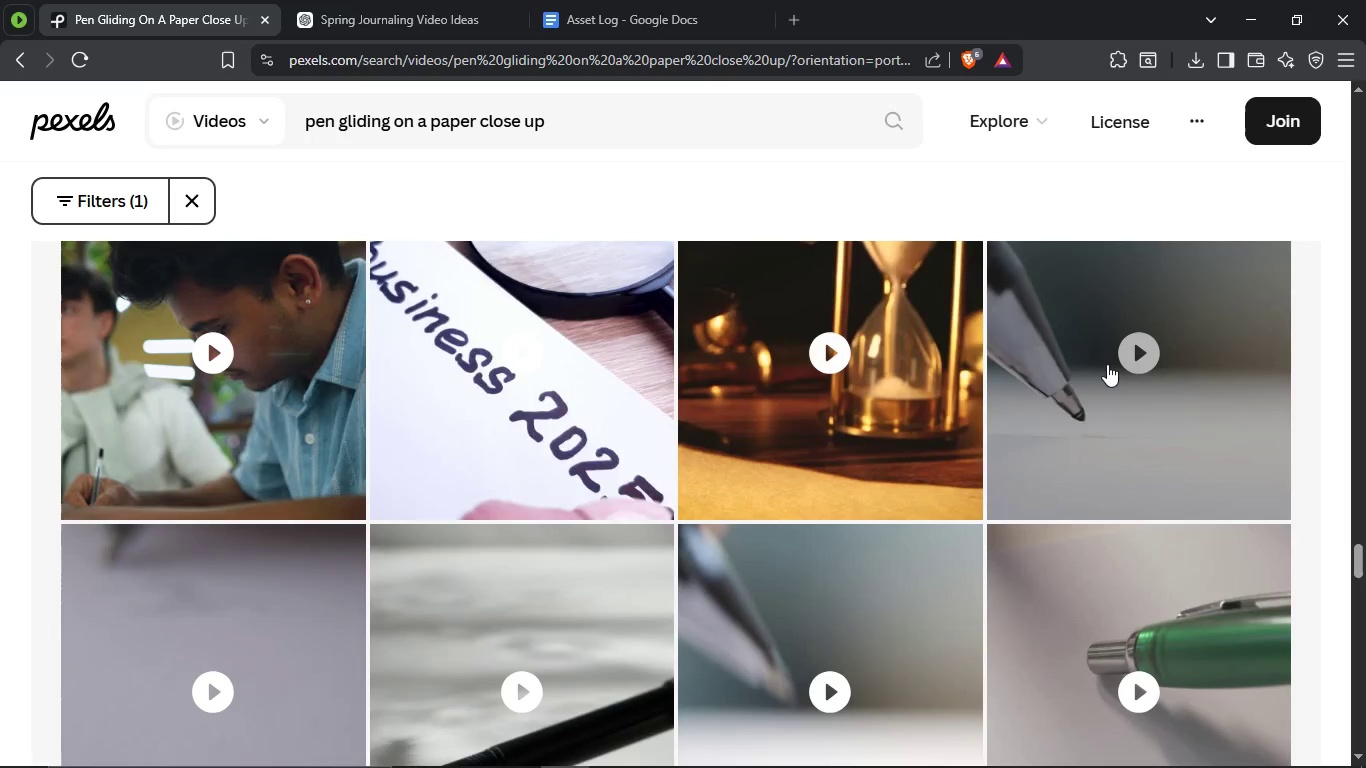 
left_click([1110, 360])
 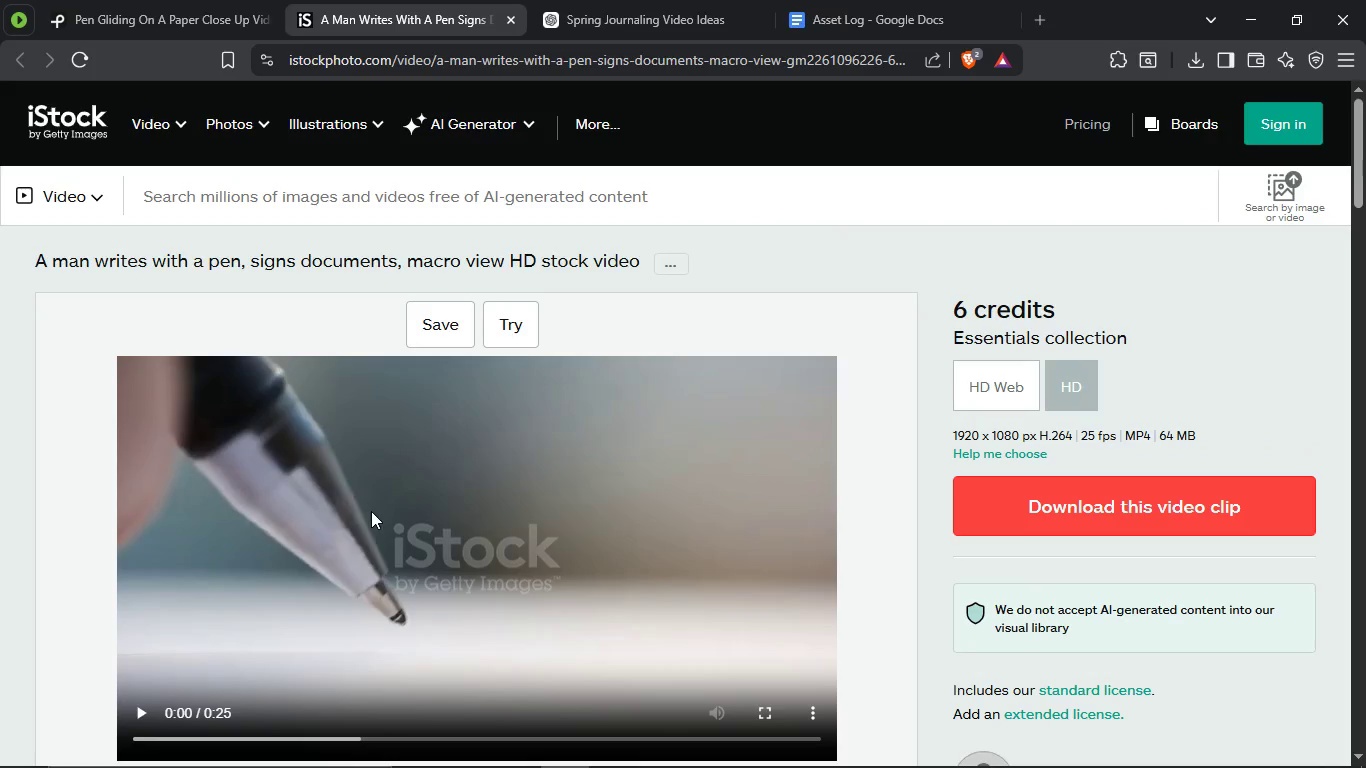 
wait(5.52)
 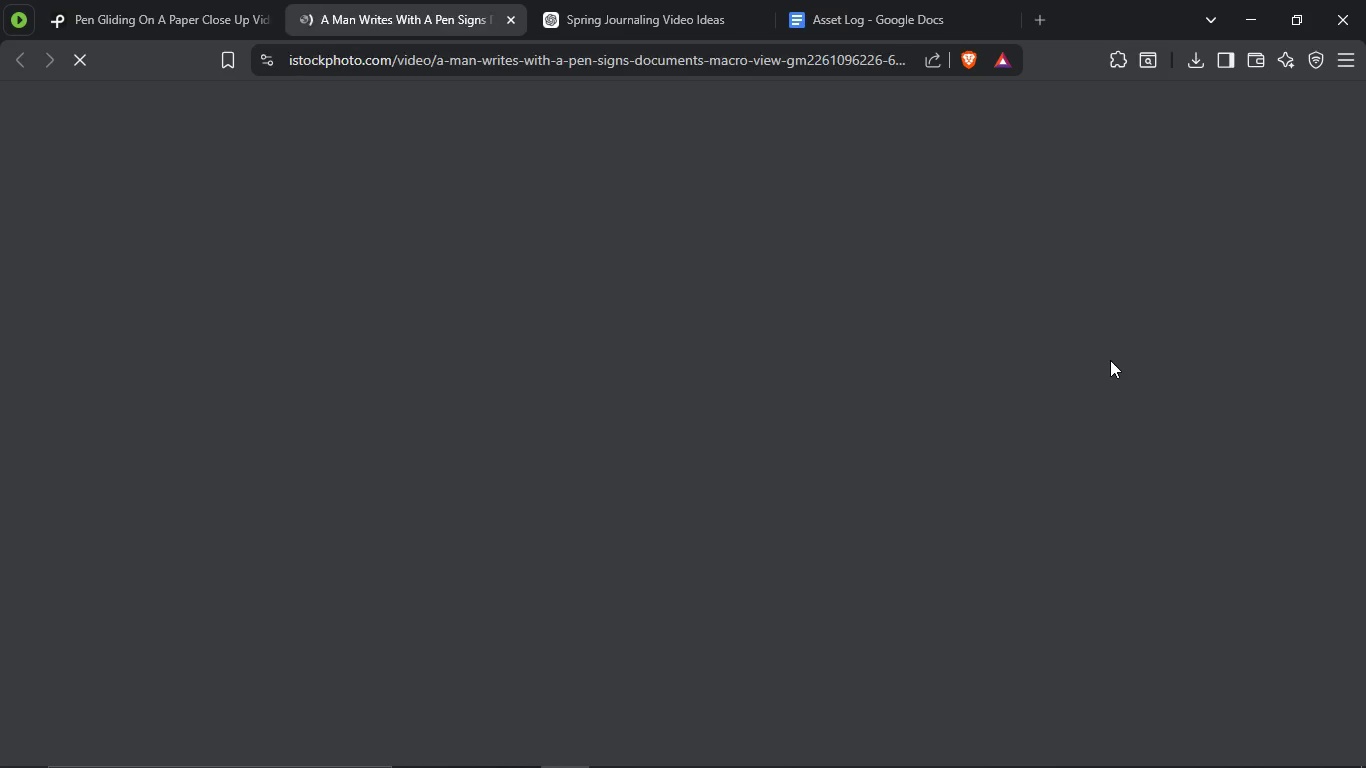 
scroll: coordinate [375, 473], scroll_direction: down, amount: 1.0
 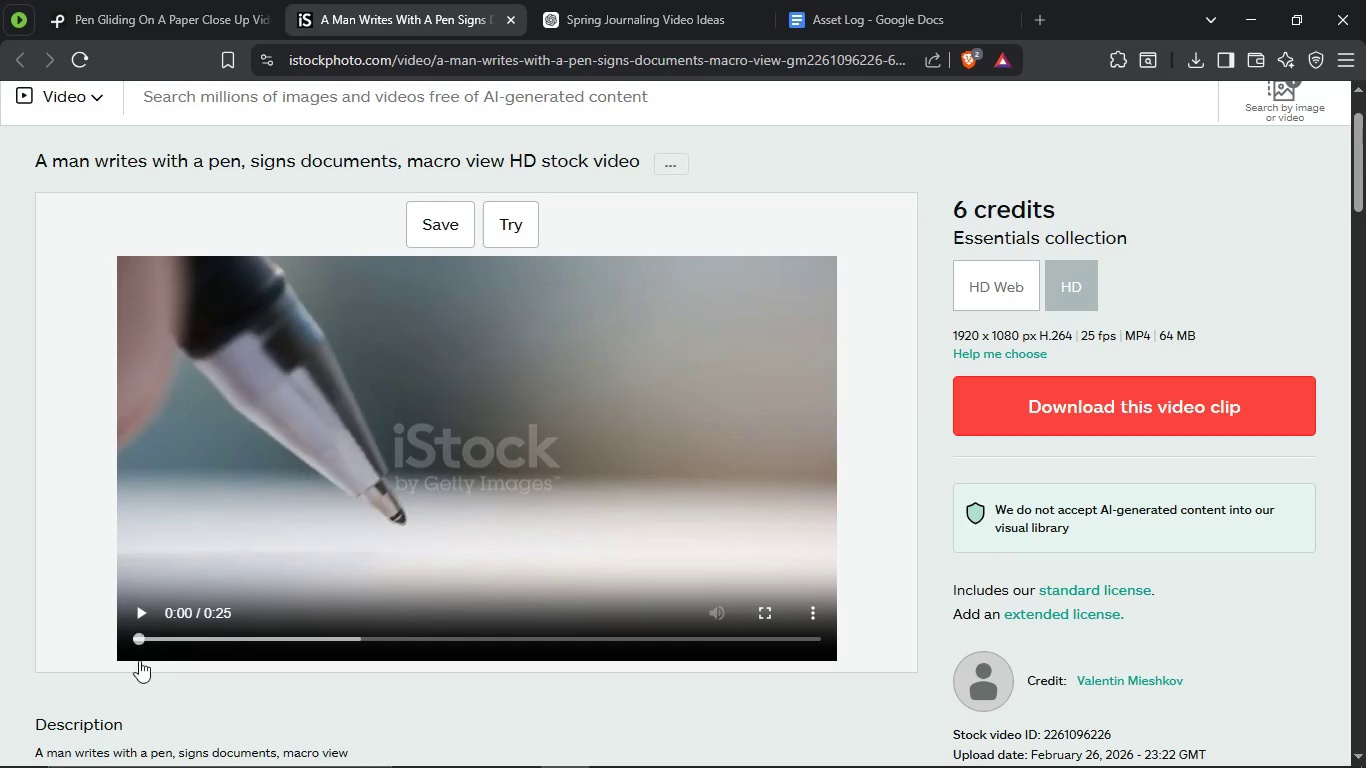 
left_click([145, 606])
 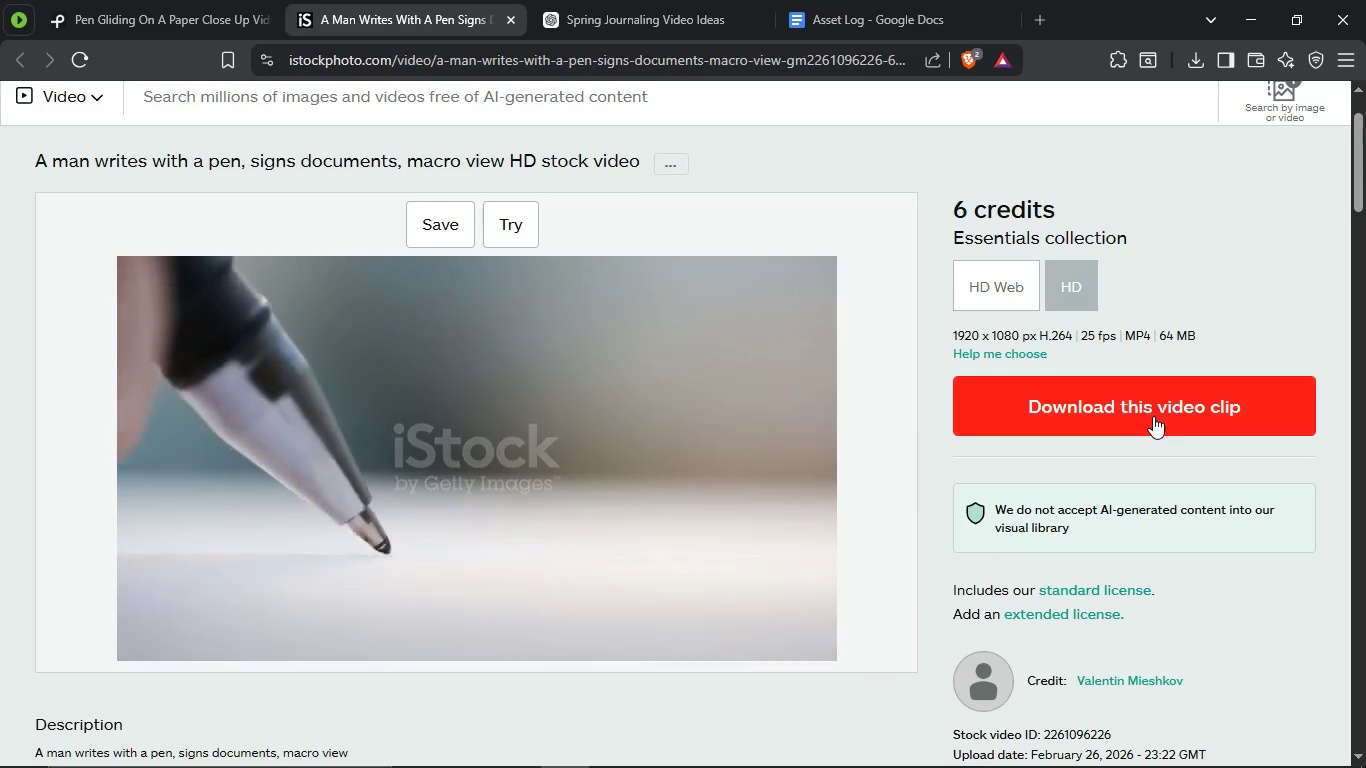 
left_click([1152, 407])
 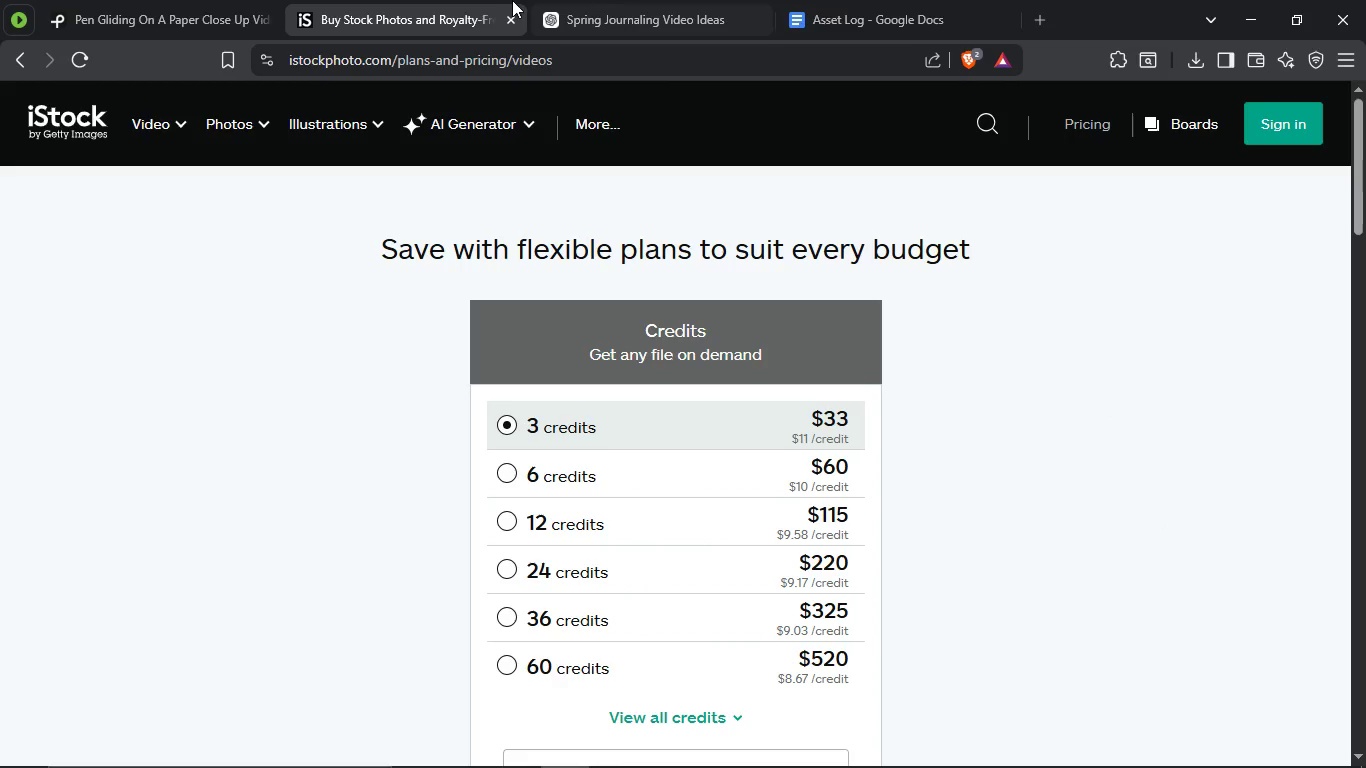 
wait(5.67)
 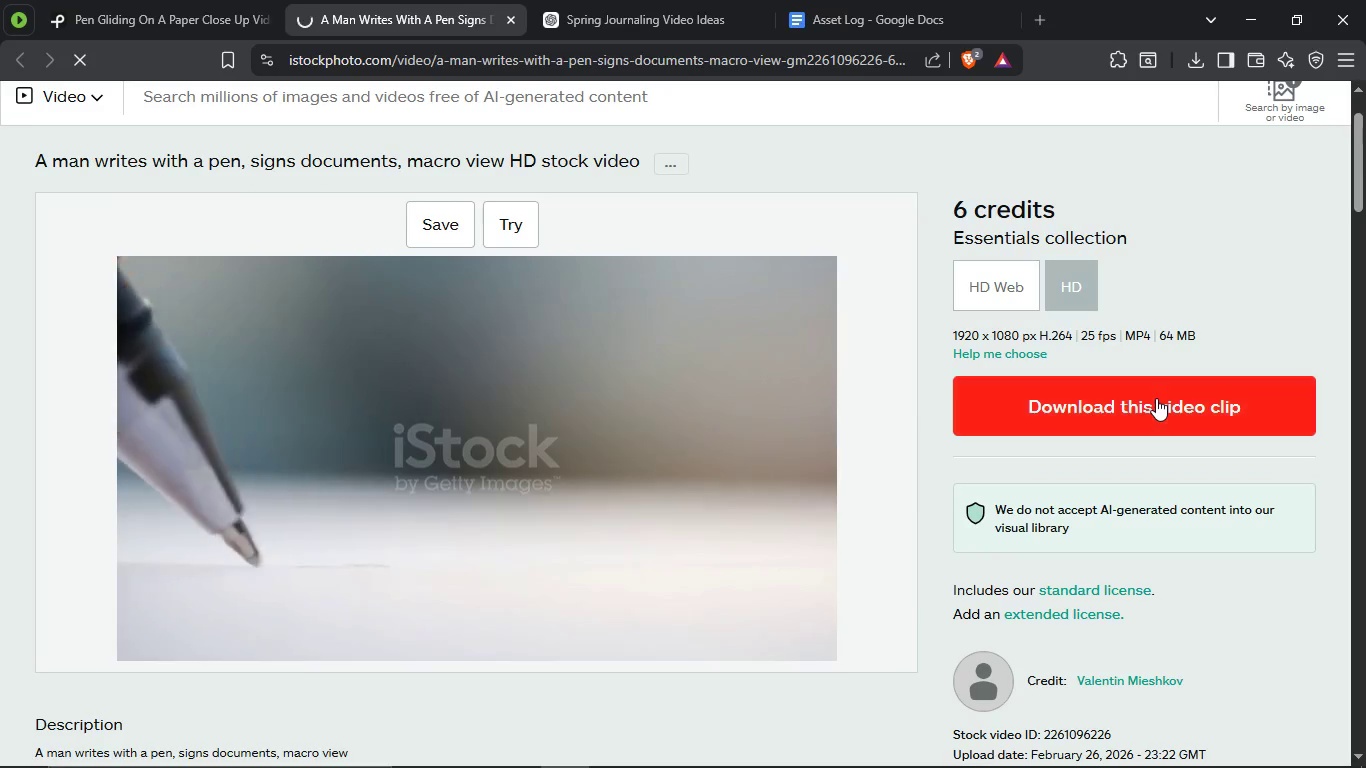 
left_click([21, 57])
 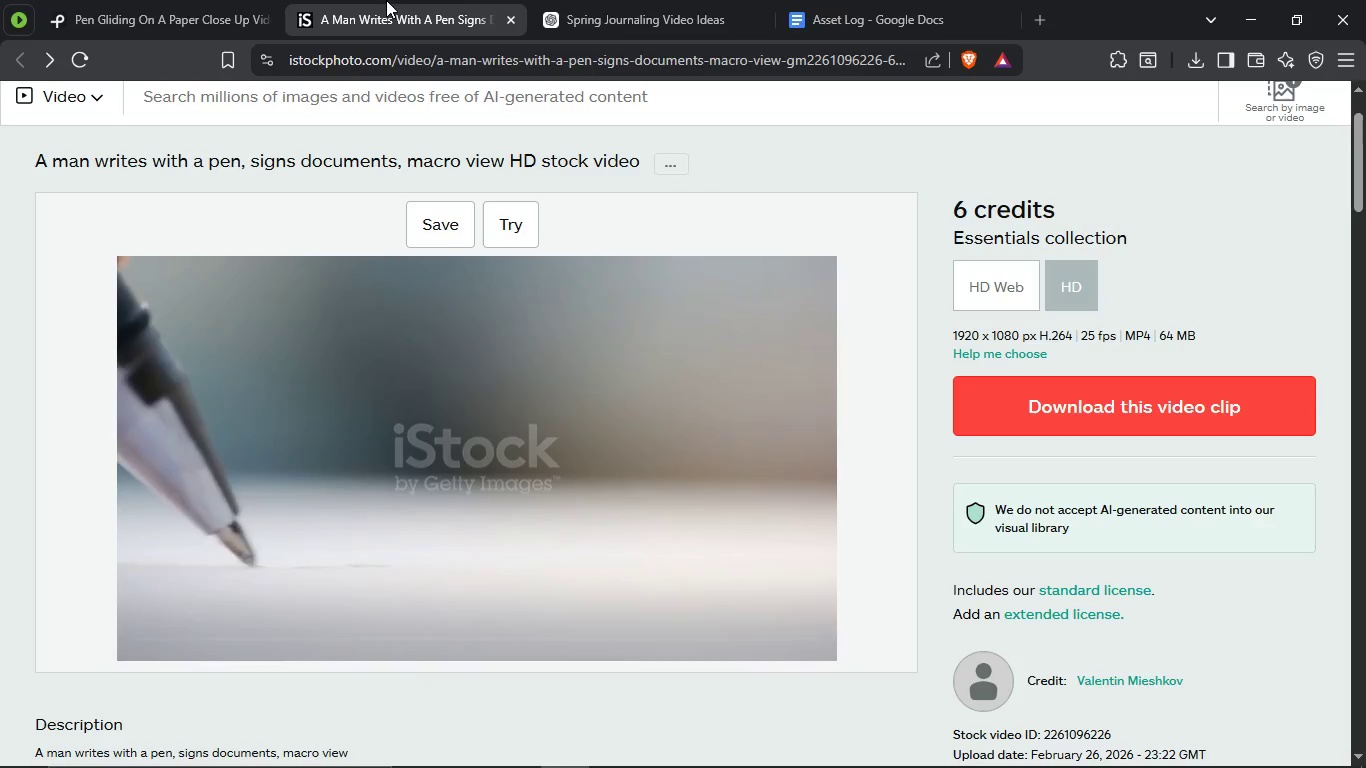 
left_click([220, 0])
 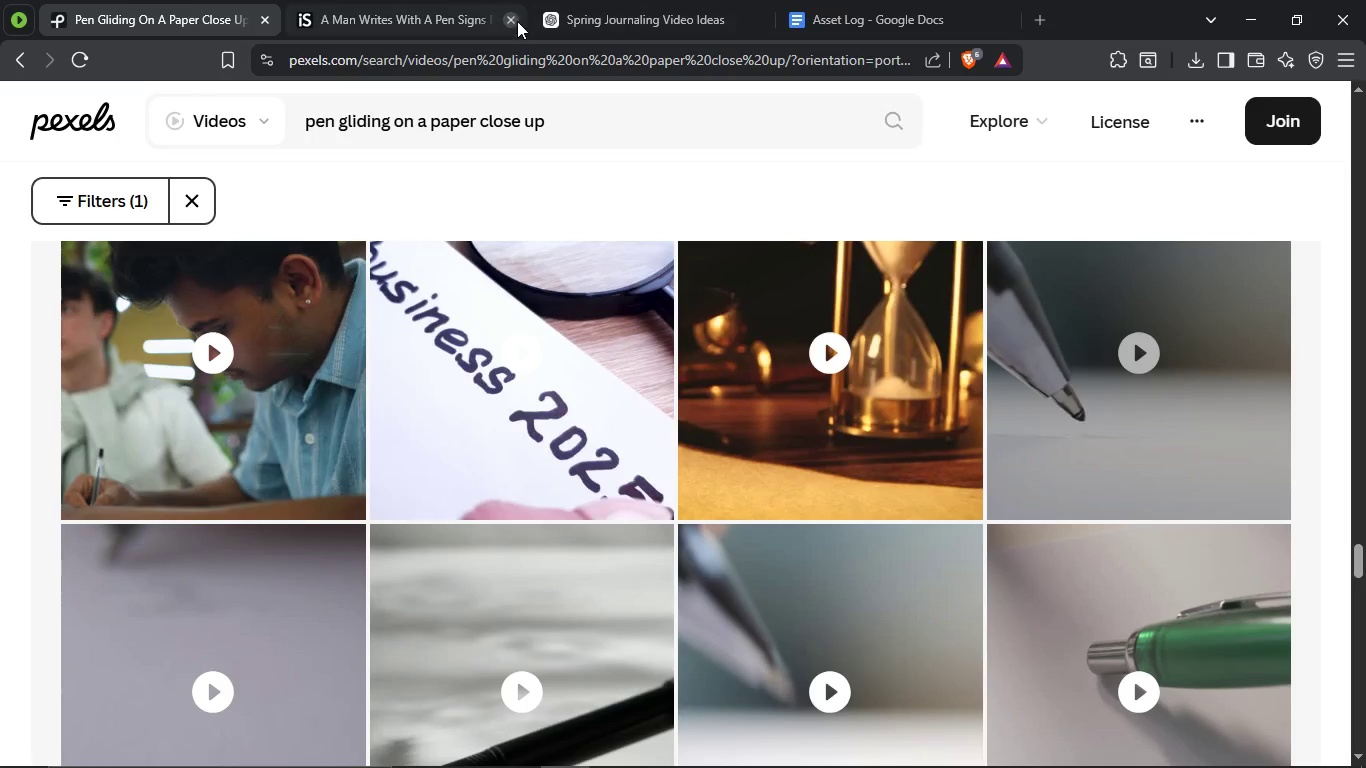 
left_click_drag(start_coordinate=[517, 19], to_coordinate=[536, 43])
 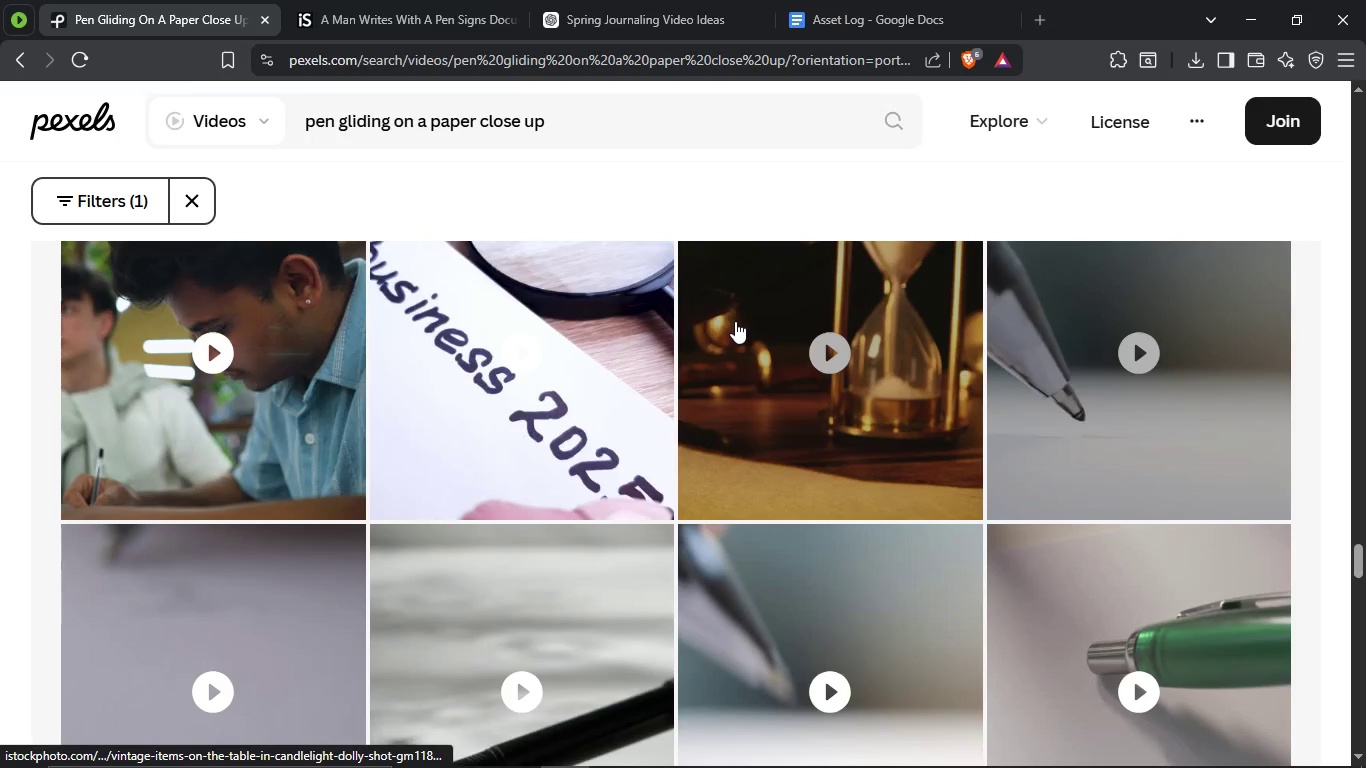 
scroll: coordinate [1000, 363], scroll_direction: down, amount: 24.0
 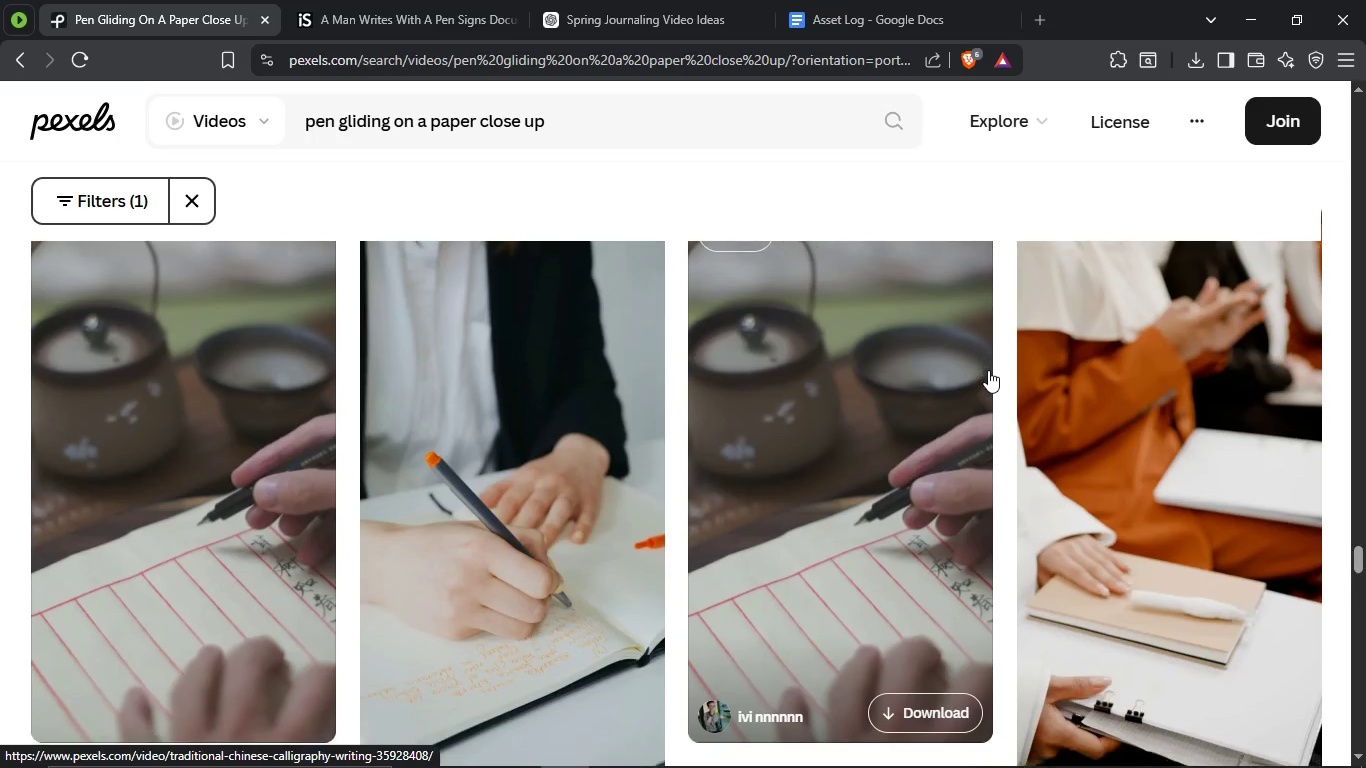 
scroll: coordinate [831, 698], scroll_direction: down, amount: 18.0
 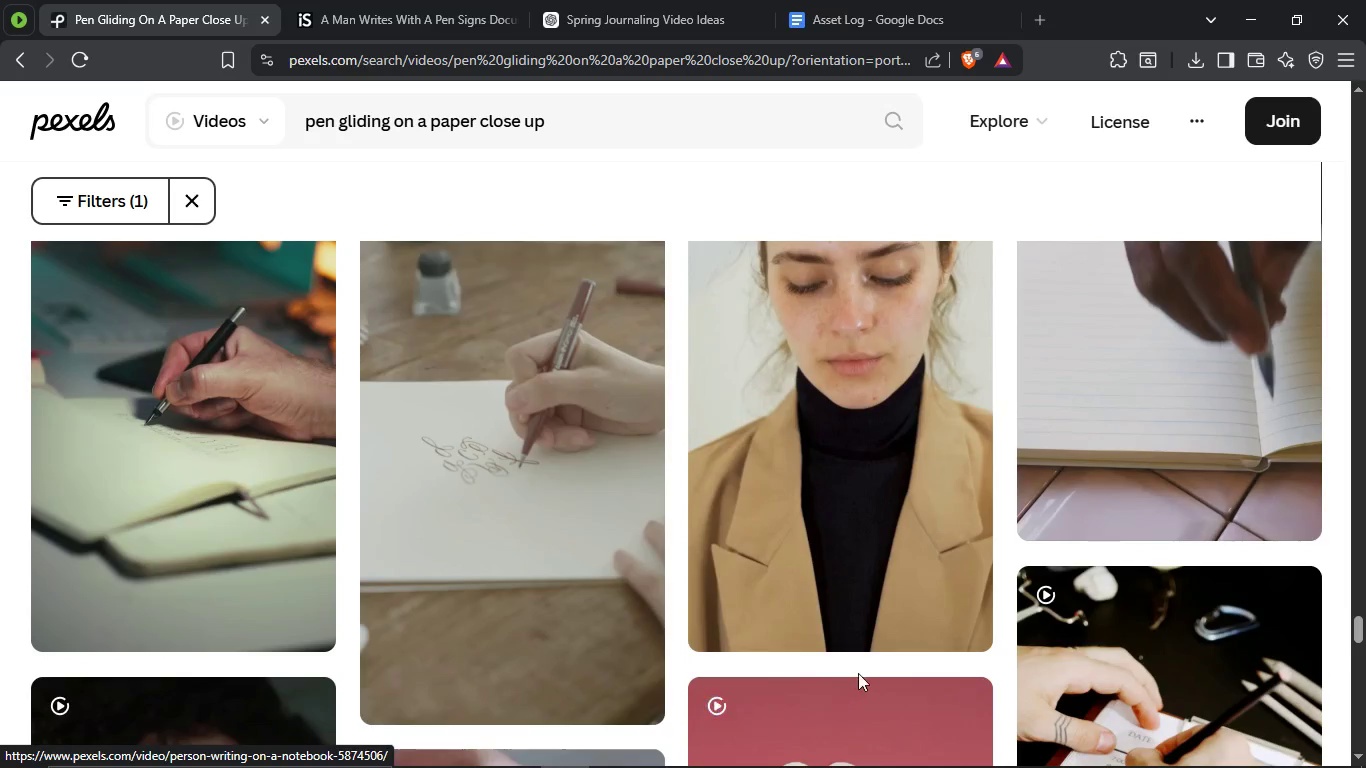 
scroll: coordinate [861, 671], scroll_direction: up, amount: 2.0
 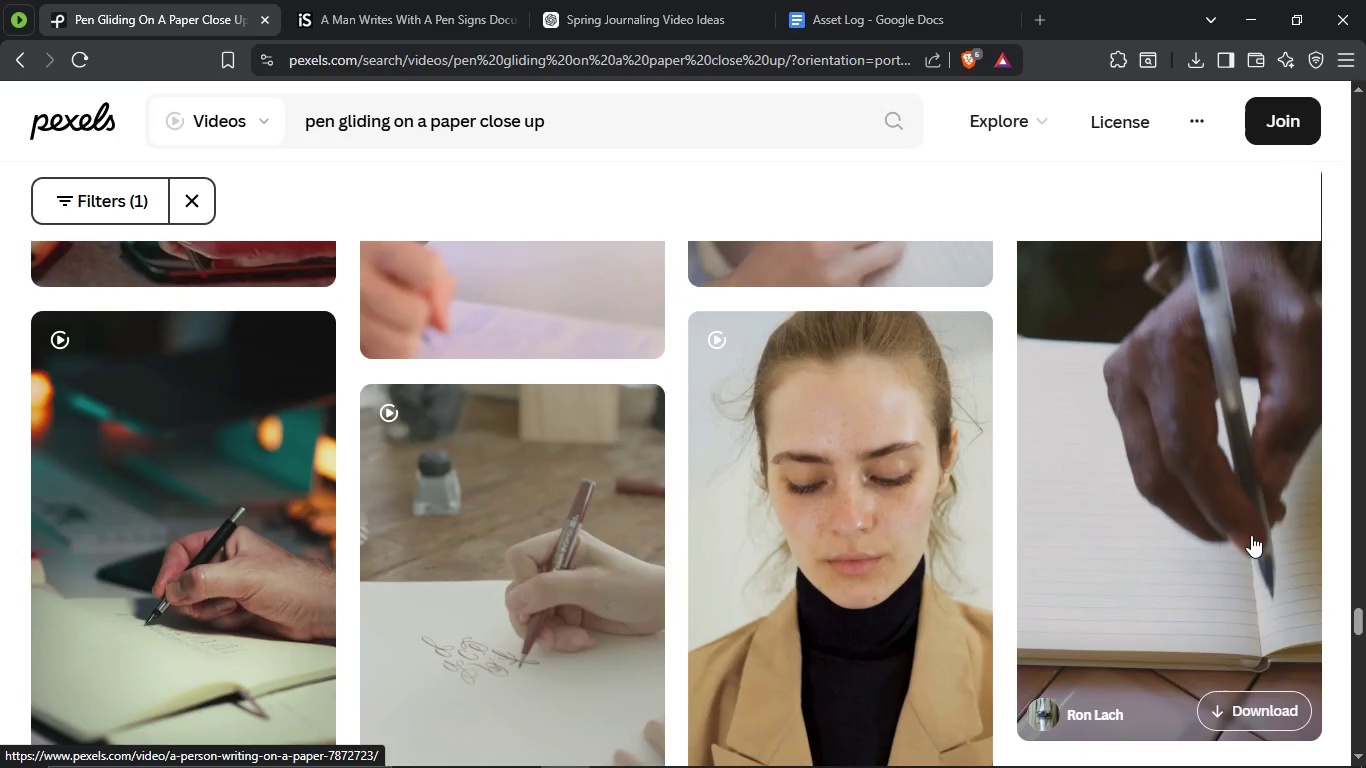 
left_click([1243, 529])
 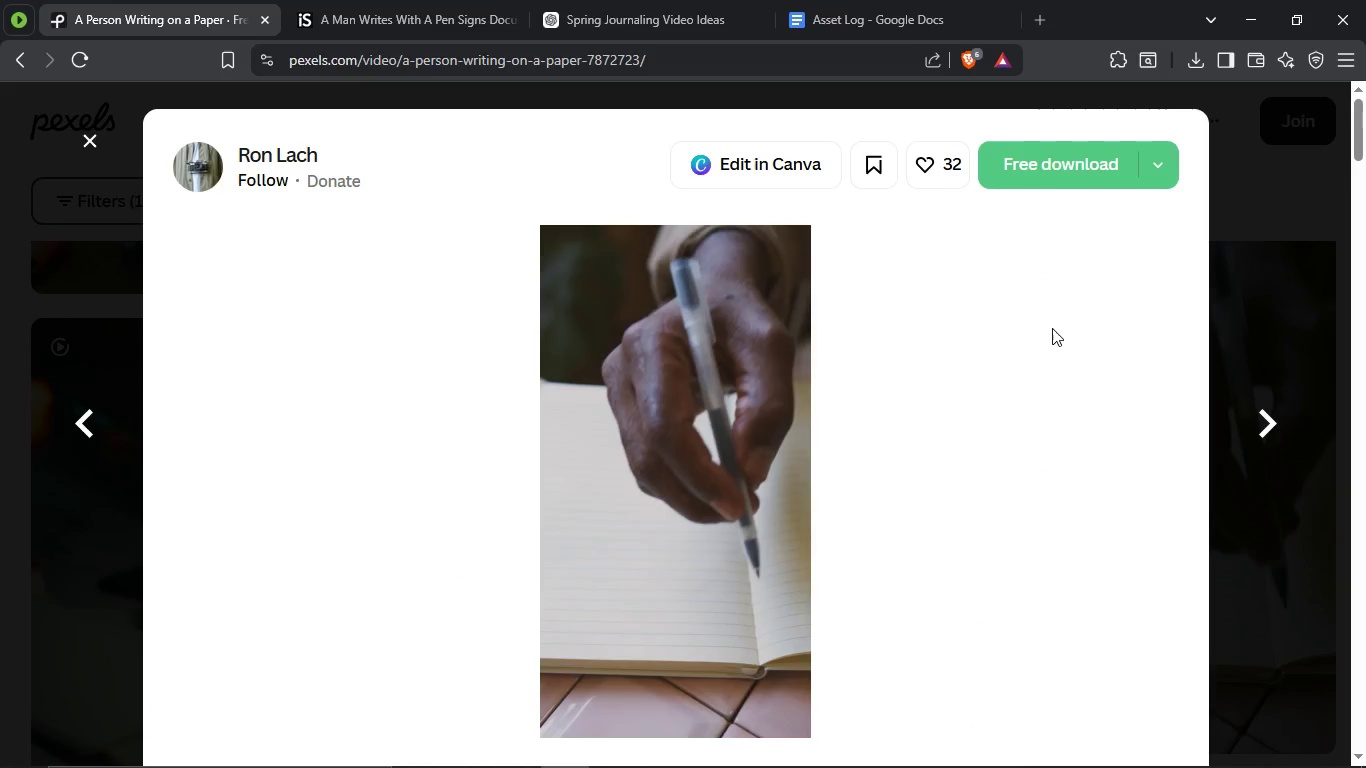 
wait(8.27)
 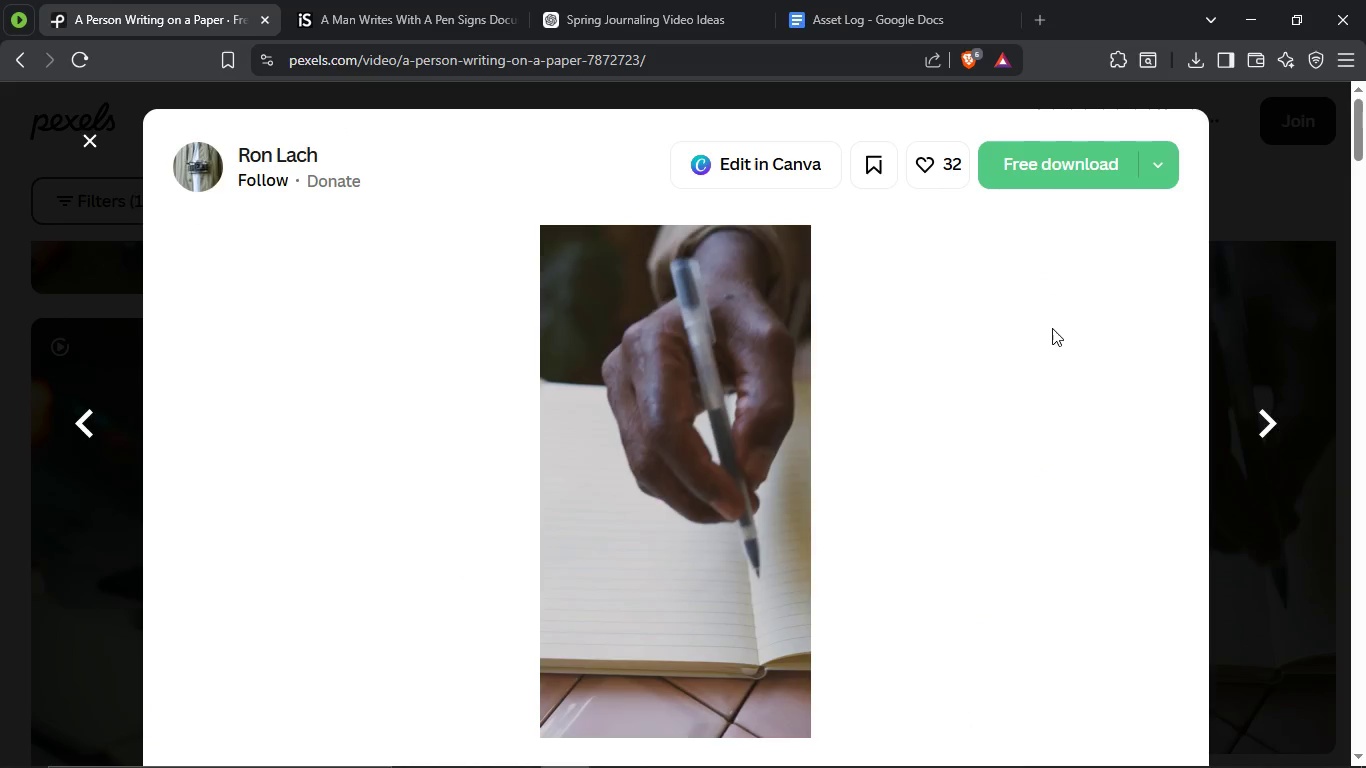 
left_click([1069, 160])
 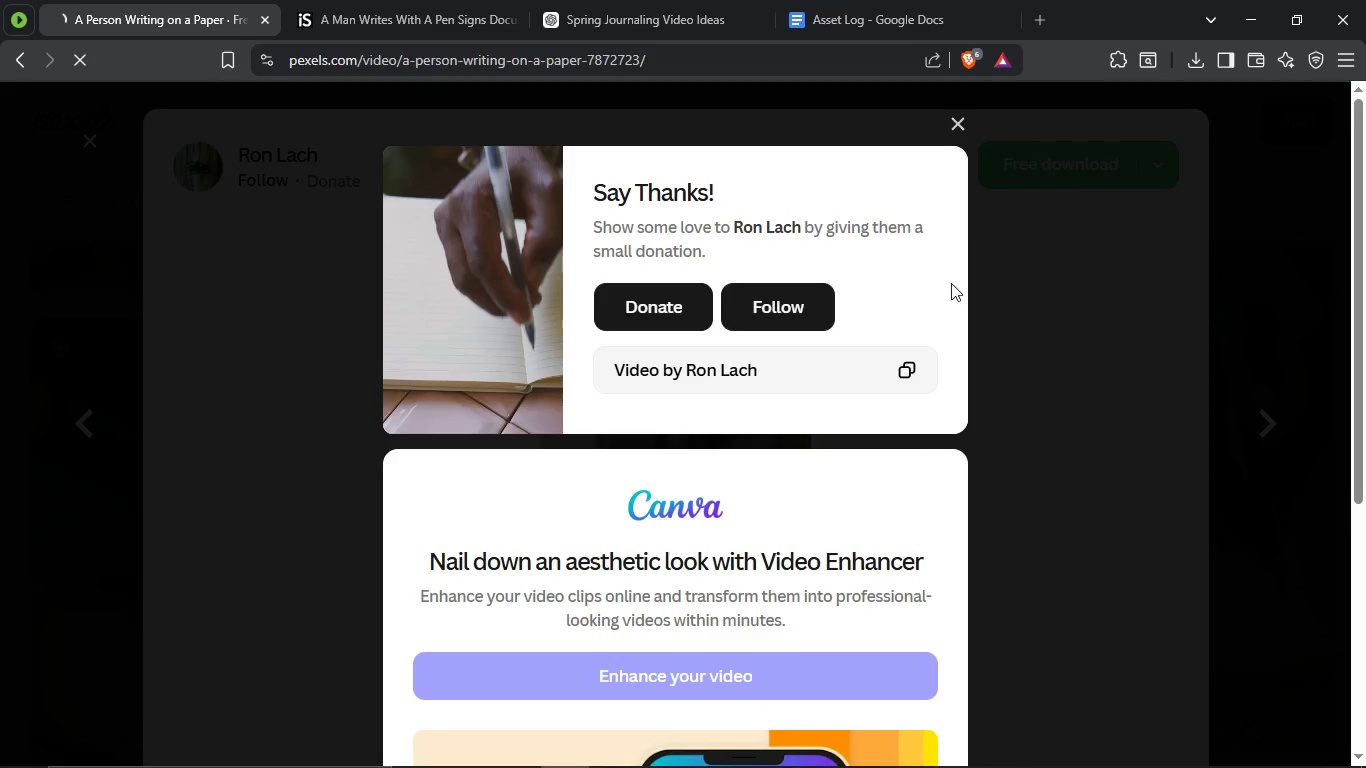 
scroll: coordinate [781, 582], scroll_direction: down, amount: 4.0
 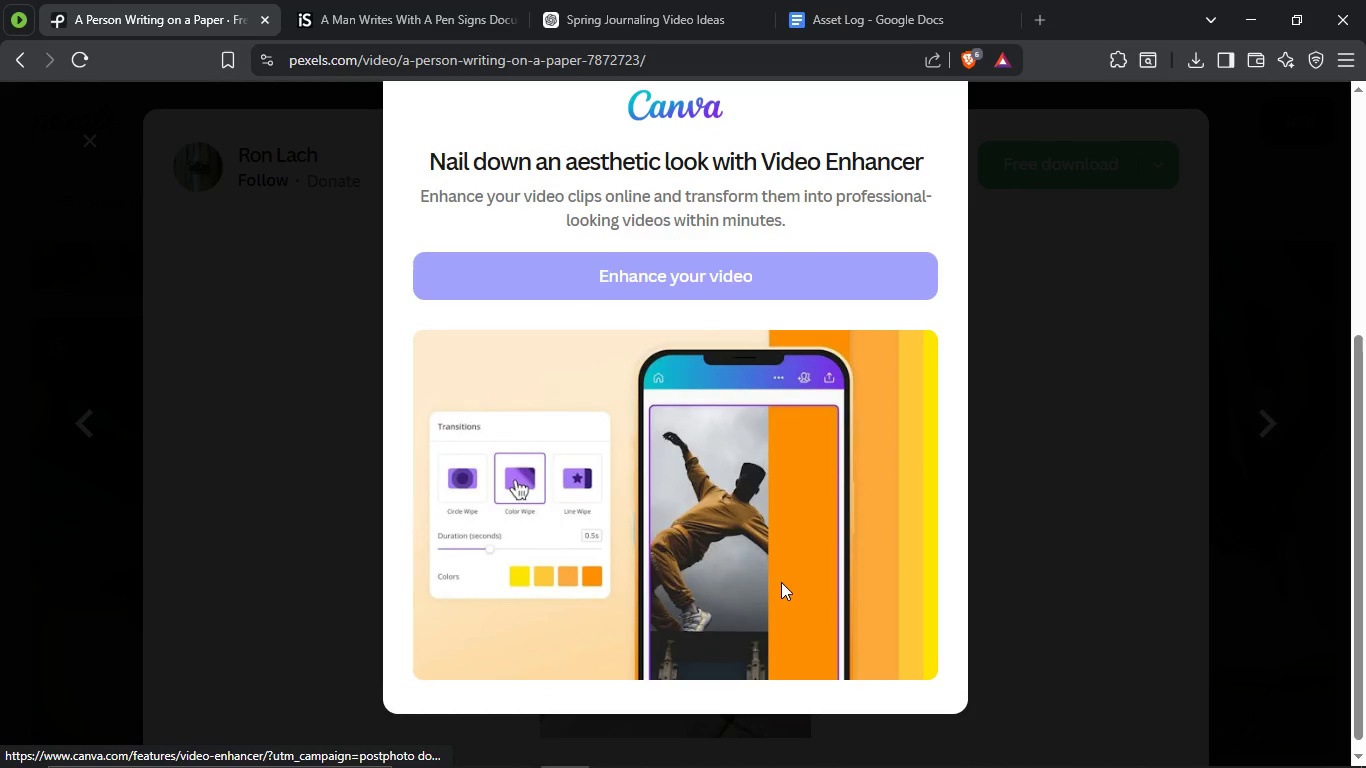 
scroll: coordinate [784, 579], scroll_direction: up, amount: 5.0
 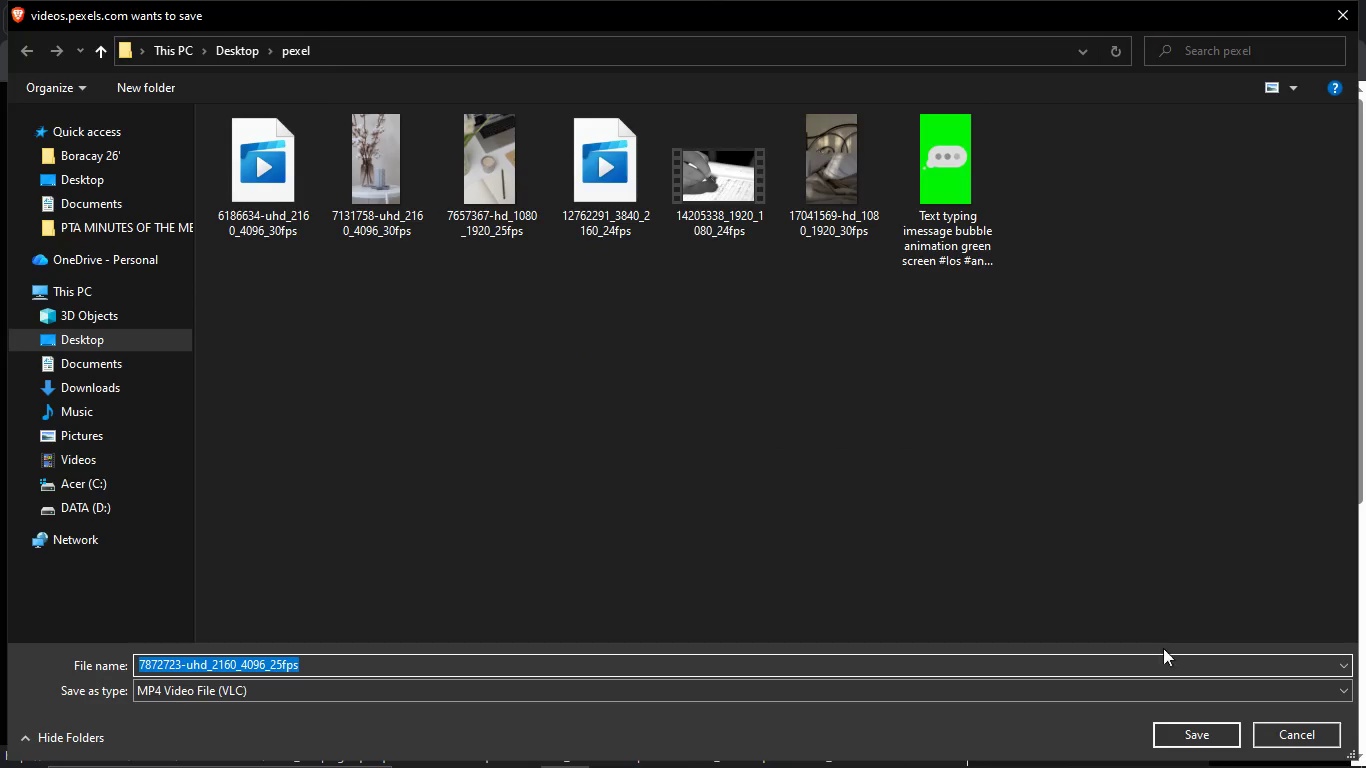 
left_click([1174, 742])
 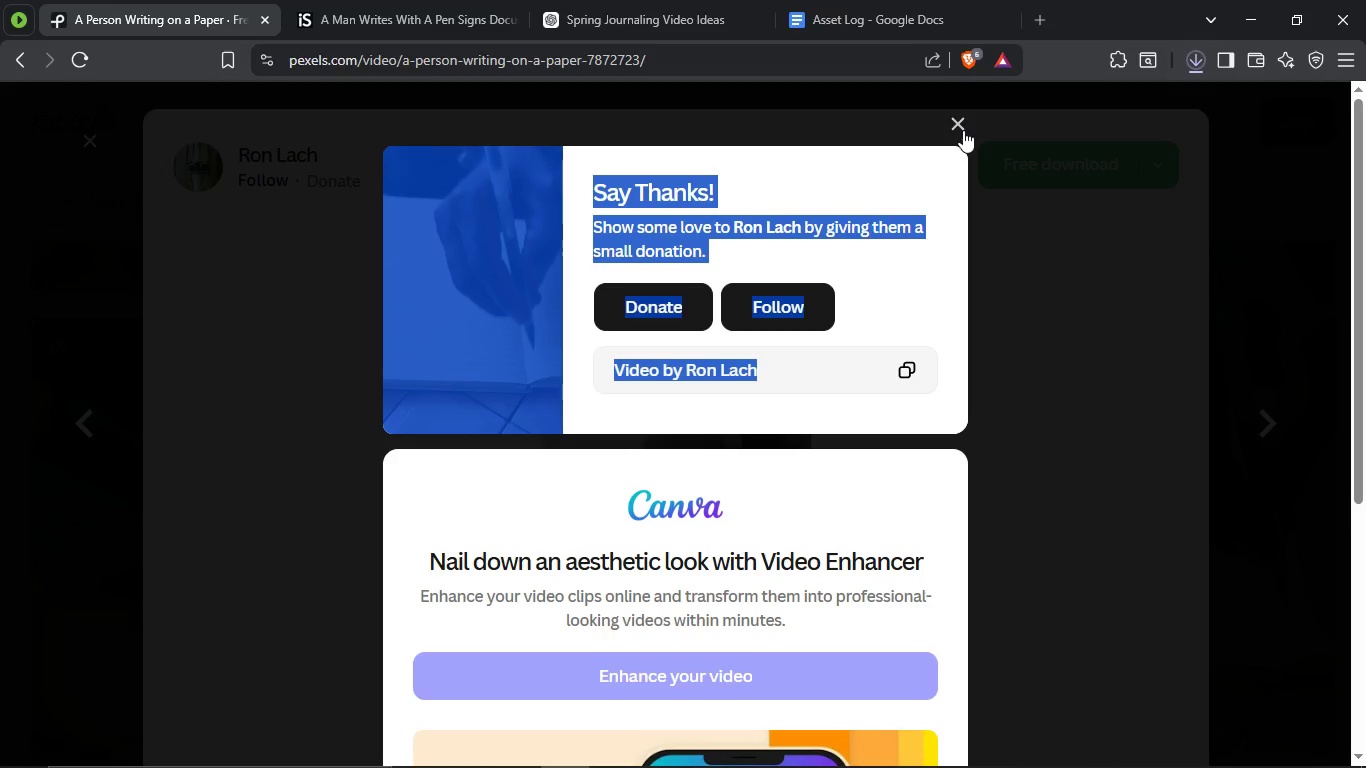 
scroll: coordinate [514, 371], scroll_direction: down, amount: 29.0
 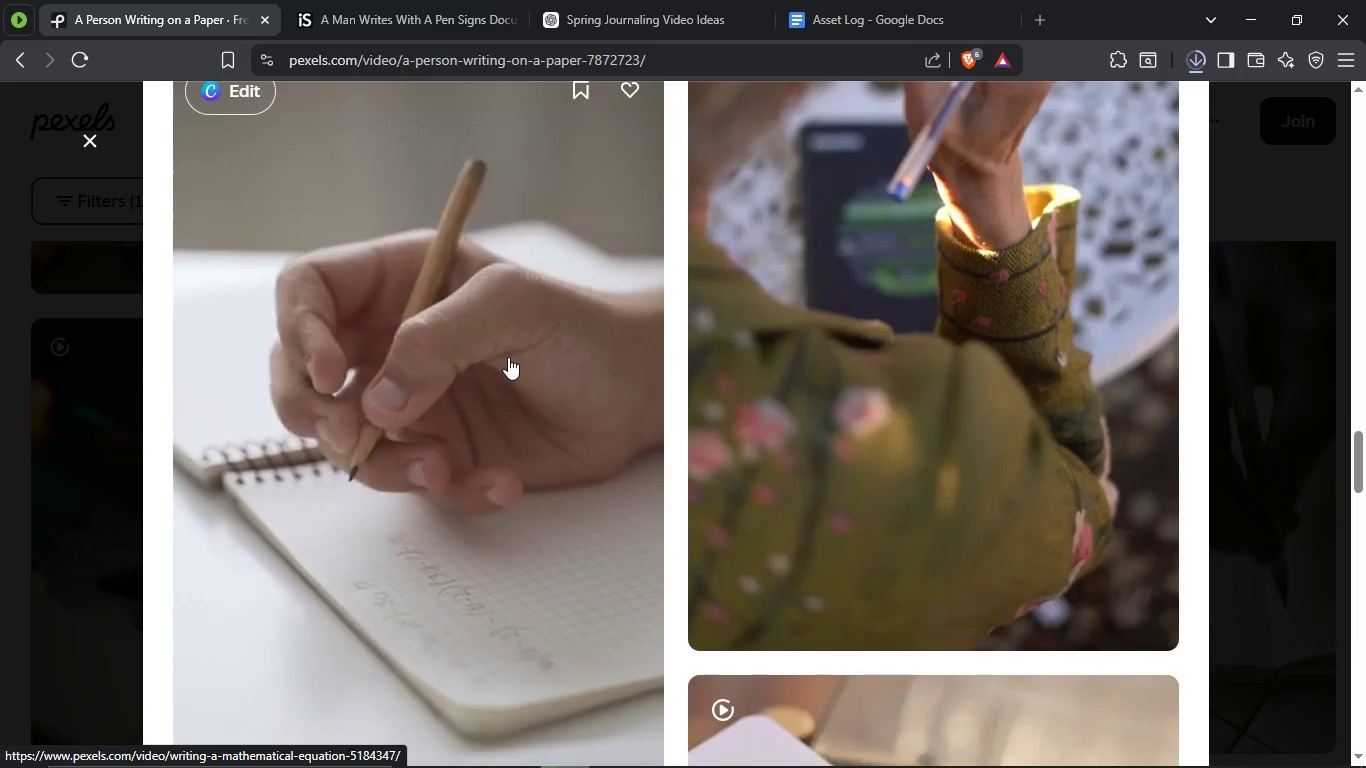 
scroll: coordinate [599, 317], scroll_direction: down, amount: 47.0